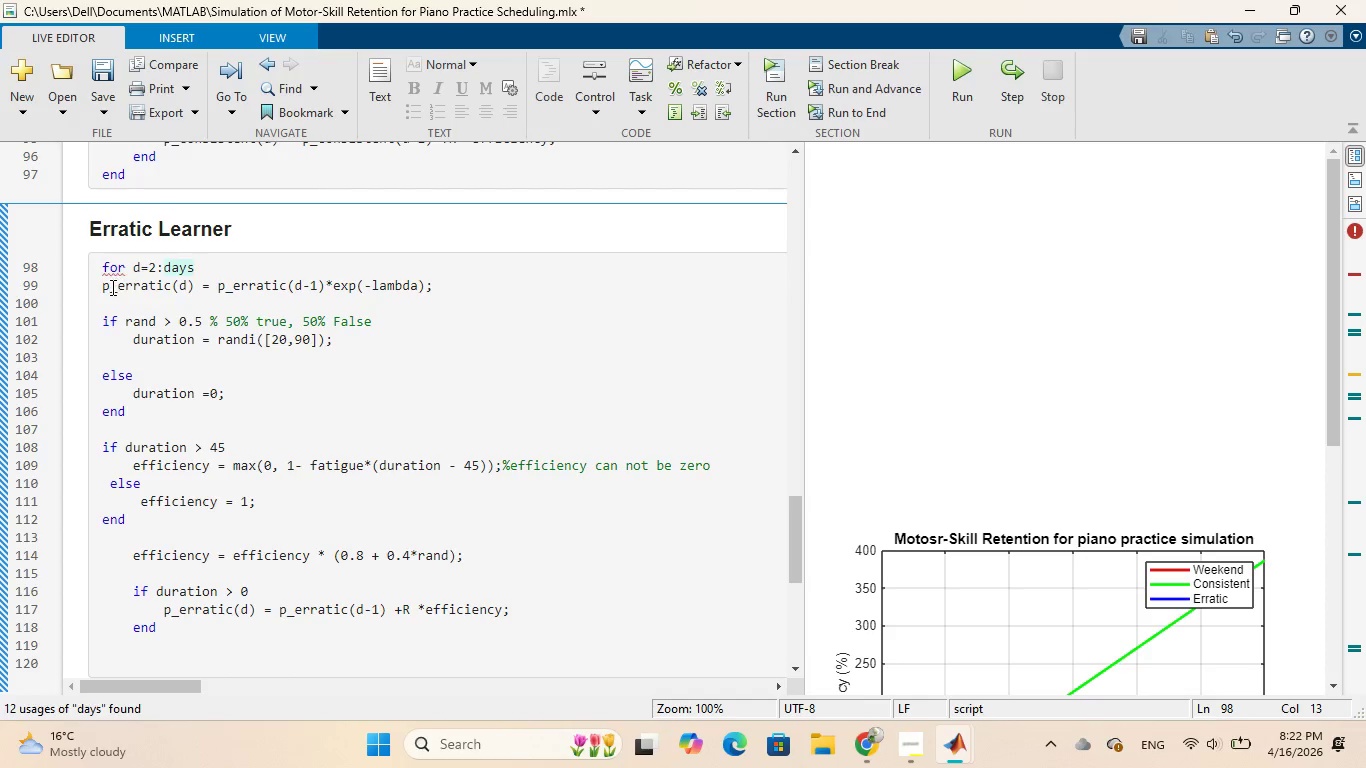 
left_click_drag(start_coordinate=[102, 289], to_coordinate=[224, 478])
 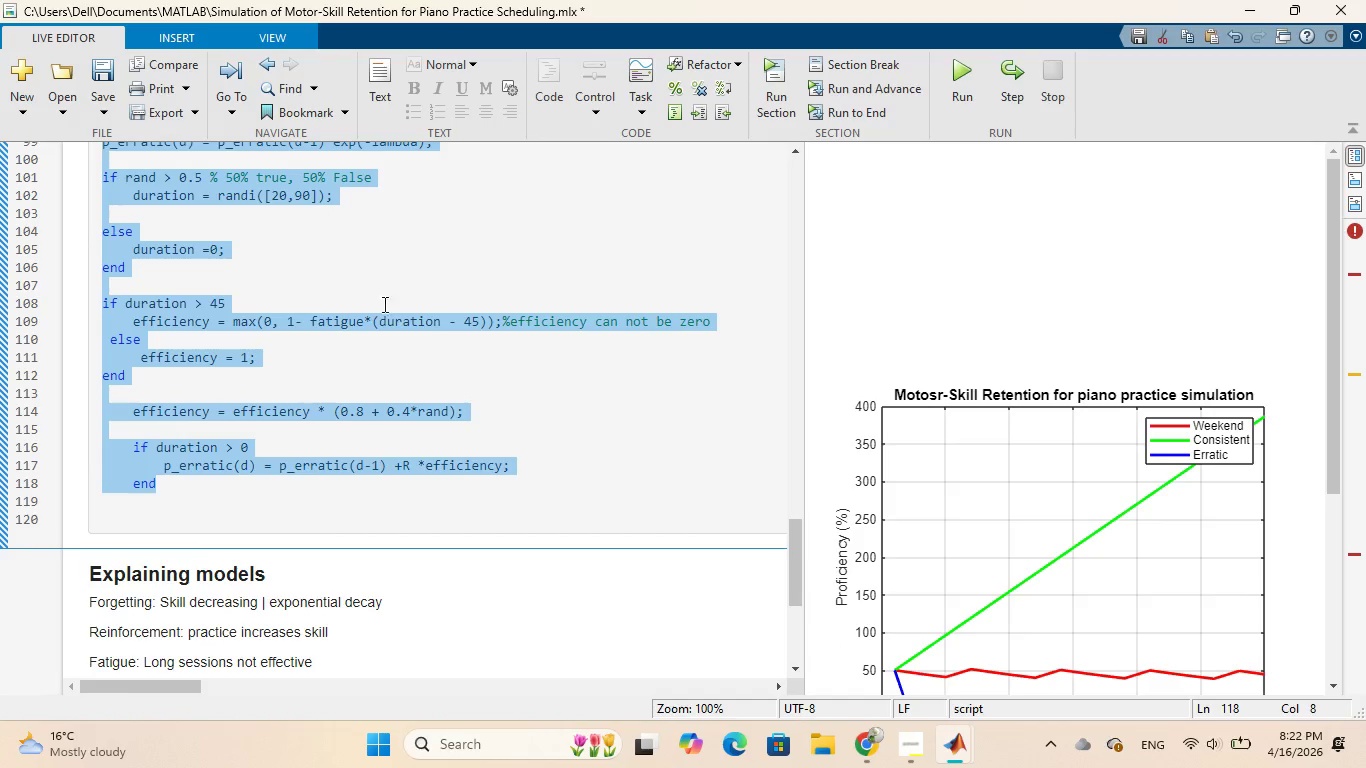 
scroll: coordinate [284, 660], scroll_direction: down, amount: 2.0
 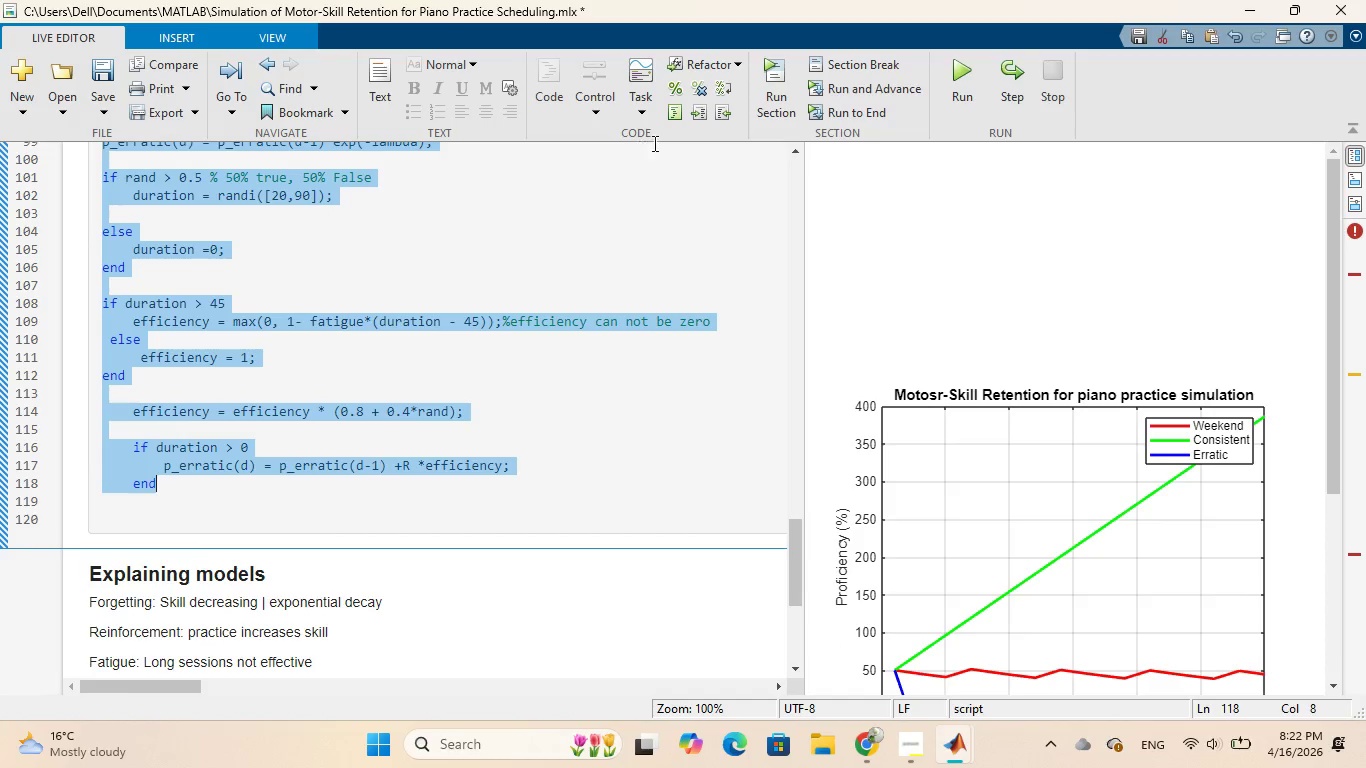 
left_click([692, 109])
 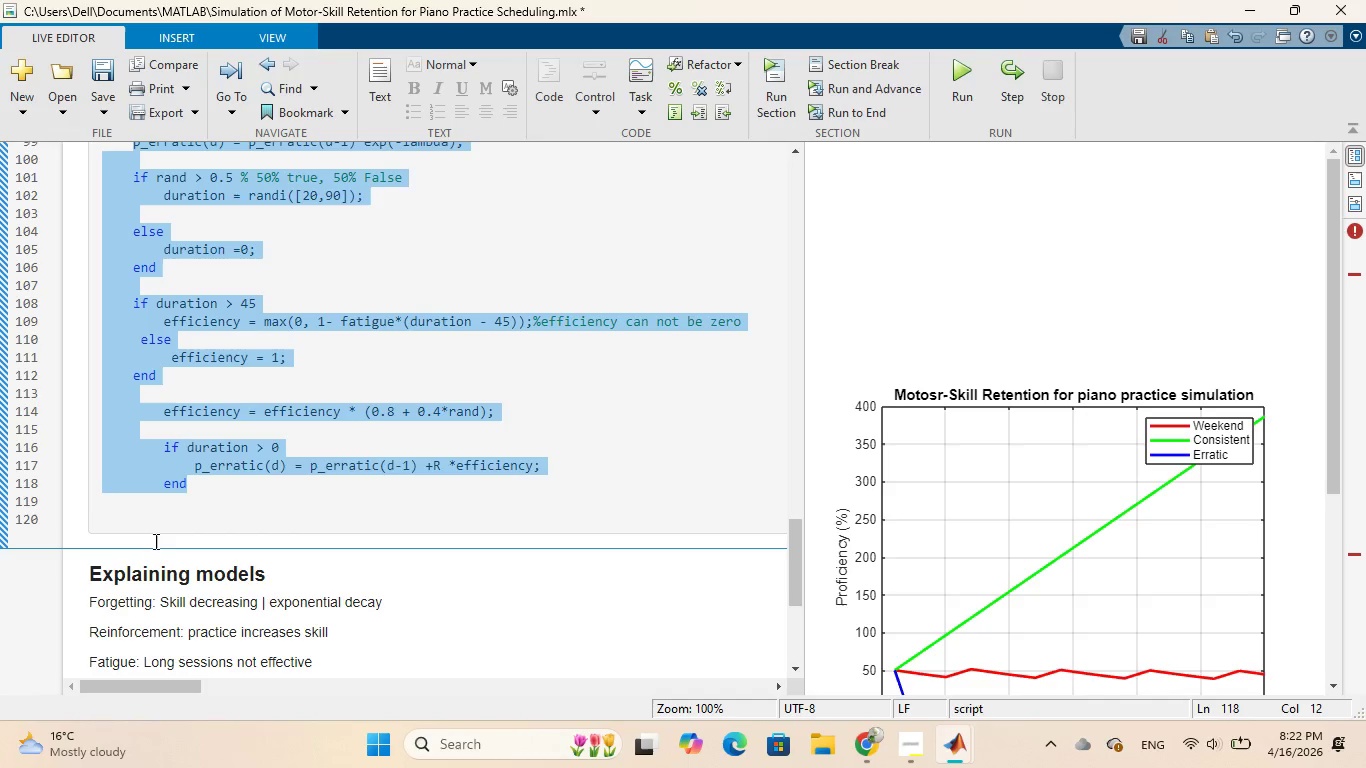 
left_click([108, 511])
 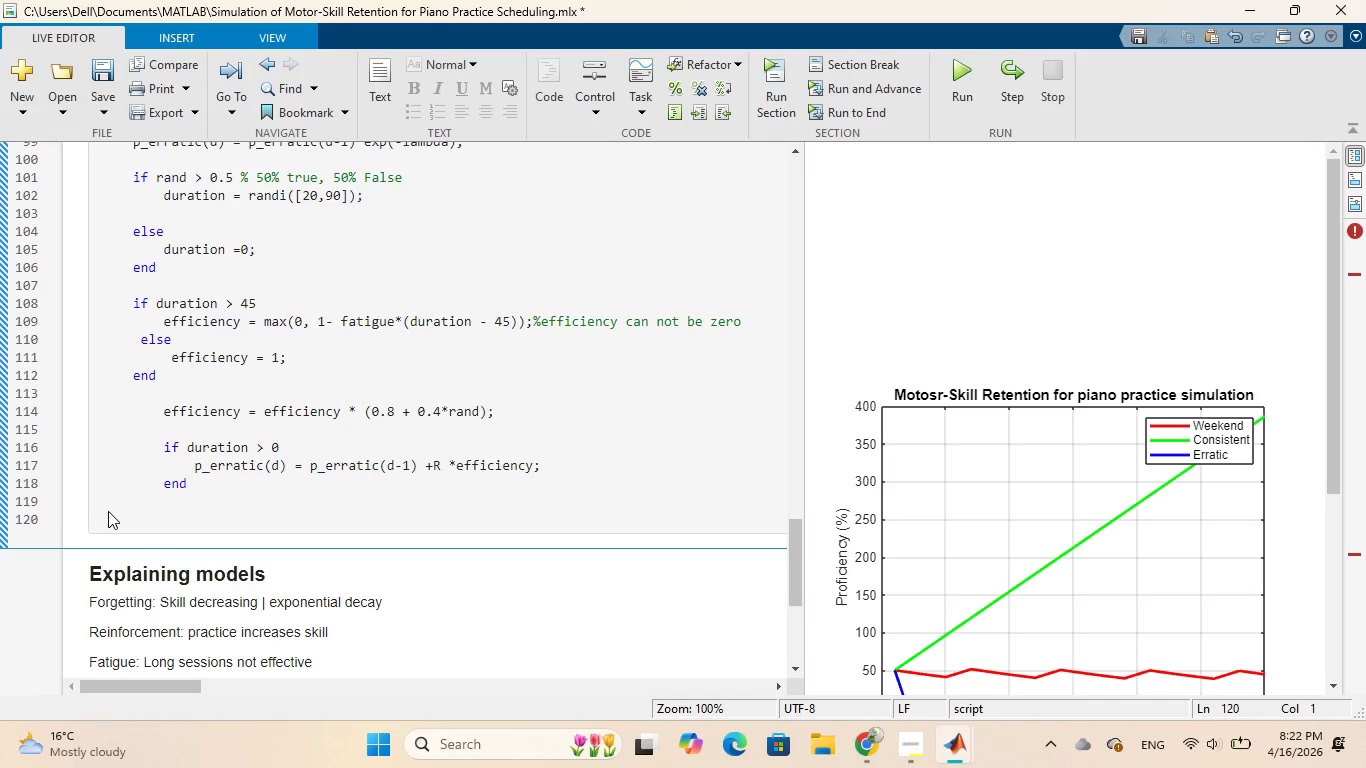 
type(en)
 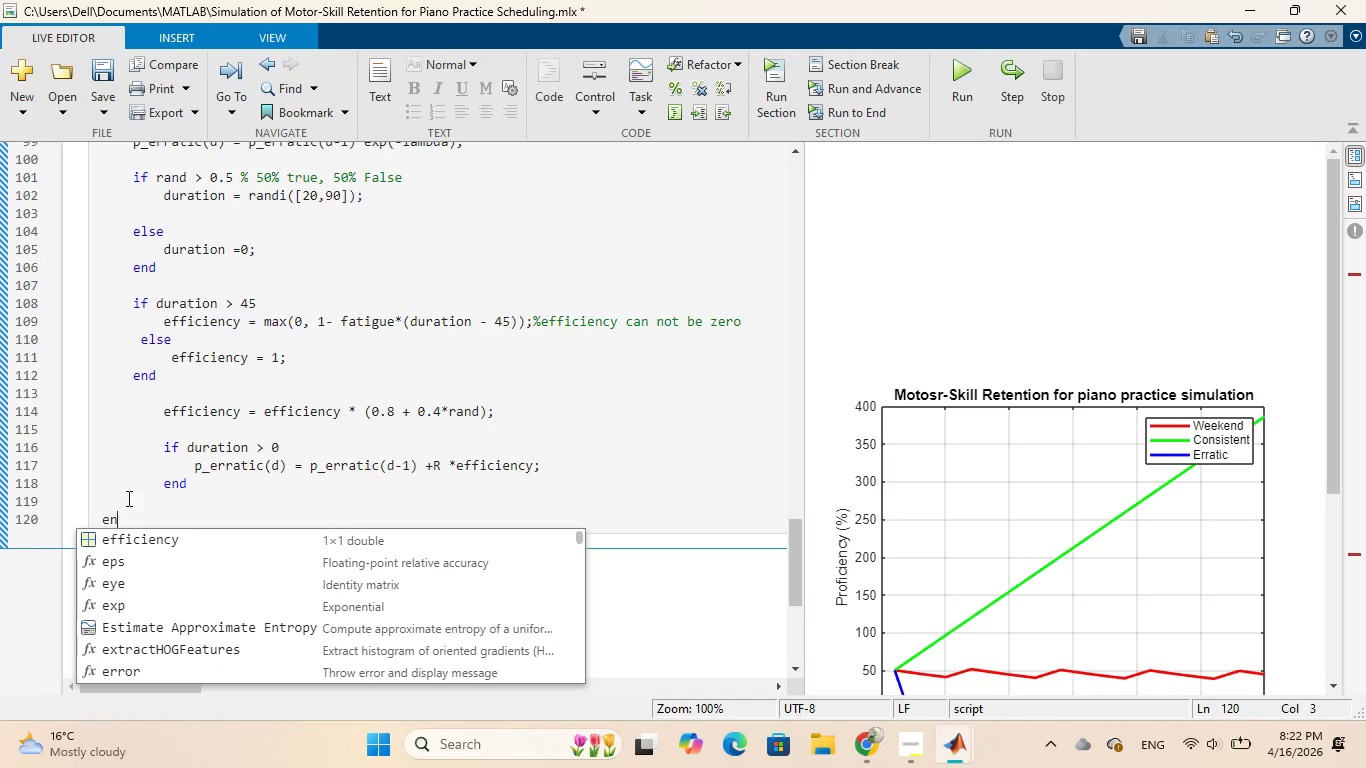 
key(D)
 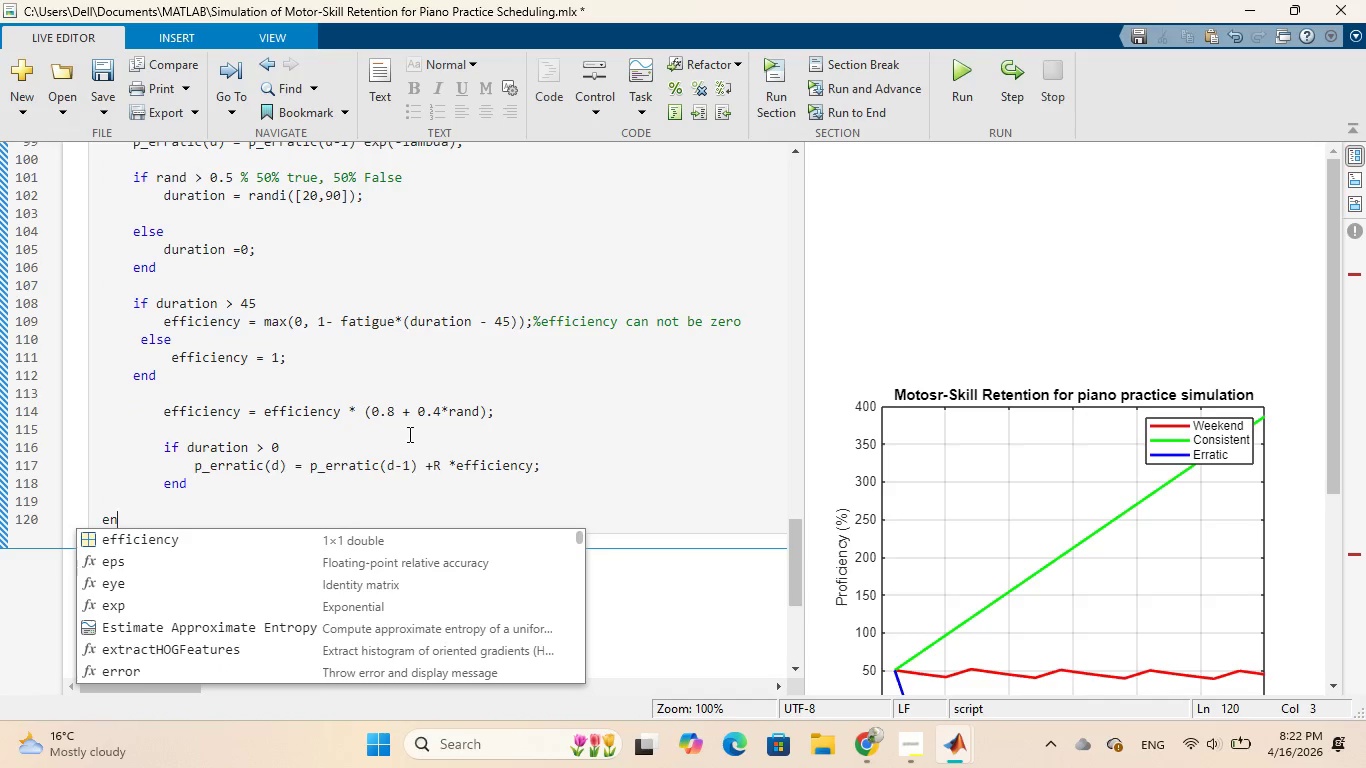 
mouse_move([415, 414])
 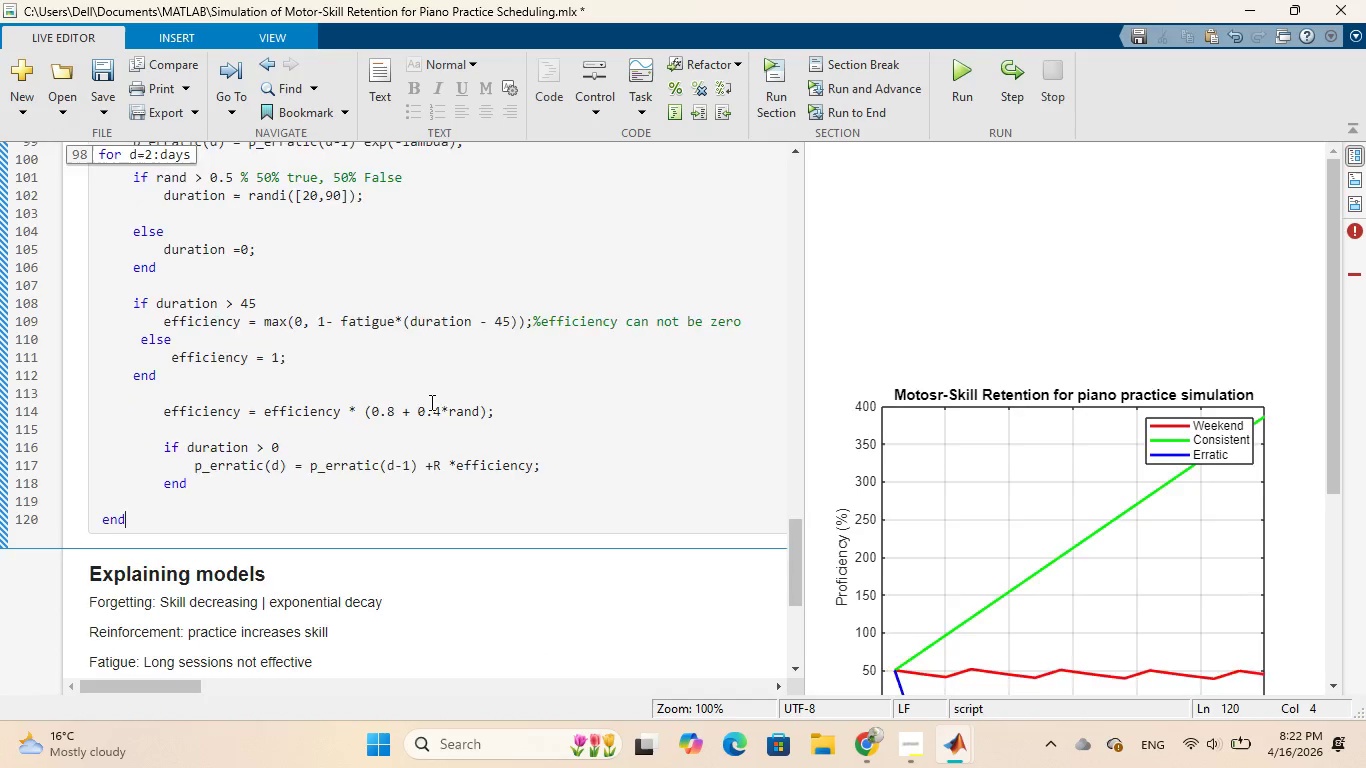 
scroll: coordinate [430, 402], scroll_direction: up, amount: 2.0
 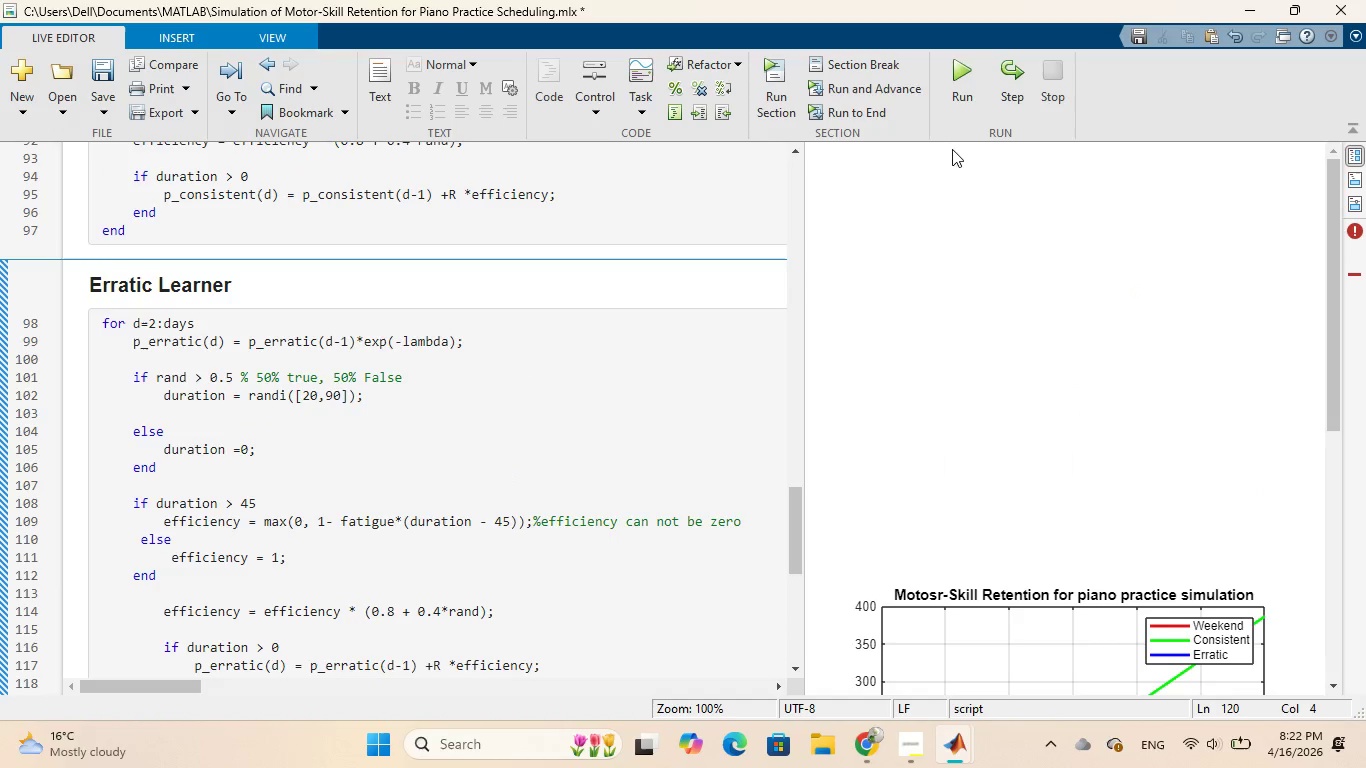 
left_click([949, 75])
 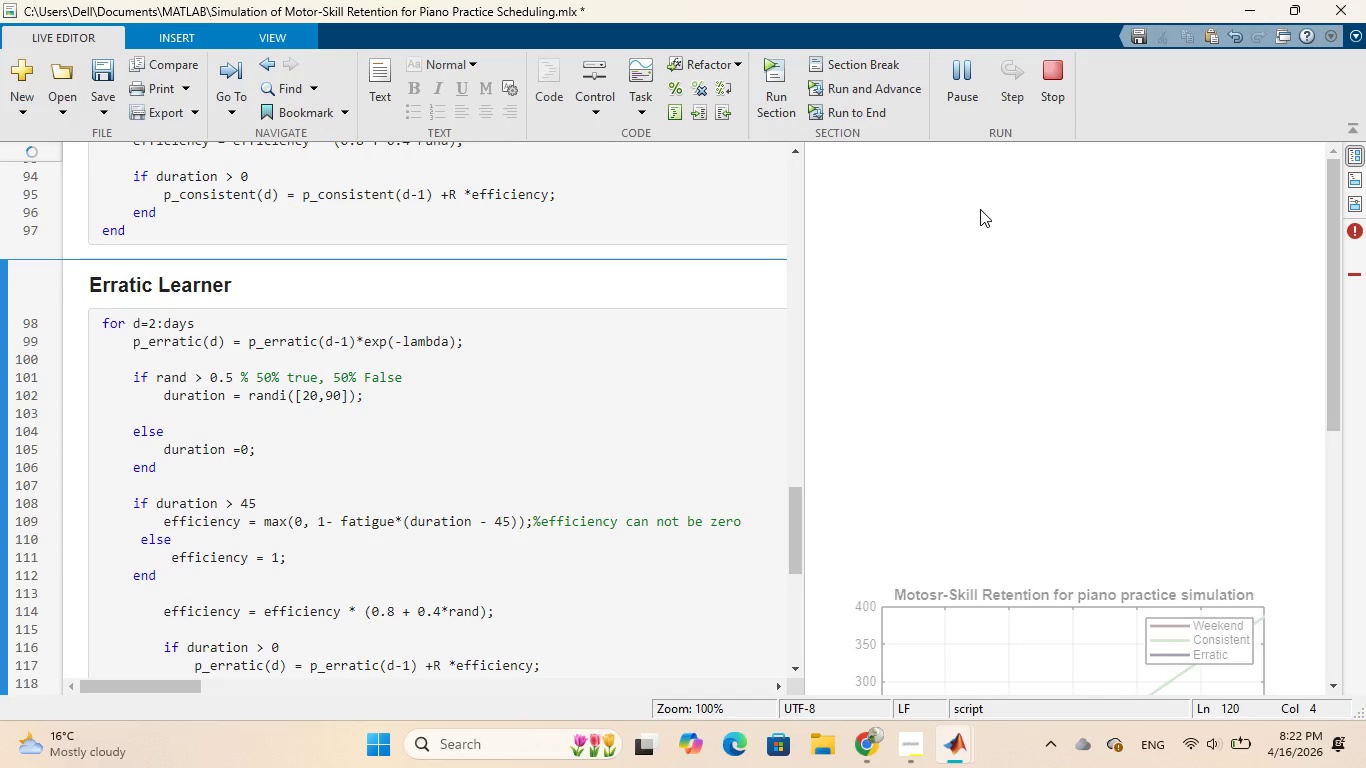 
scroll: coordinate [1001, 216], scroll_direction: down, amount: 4.0
 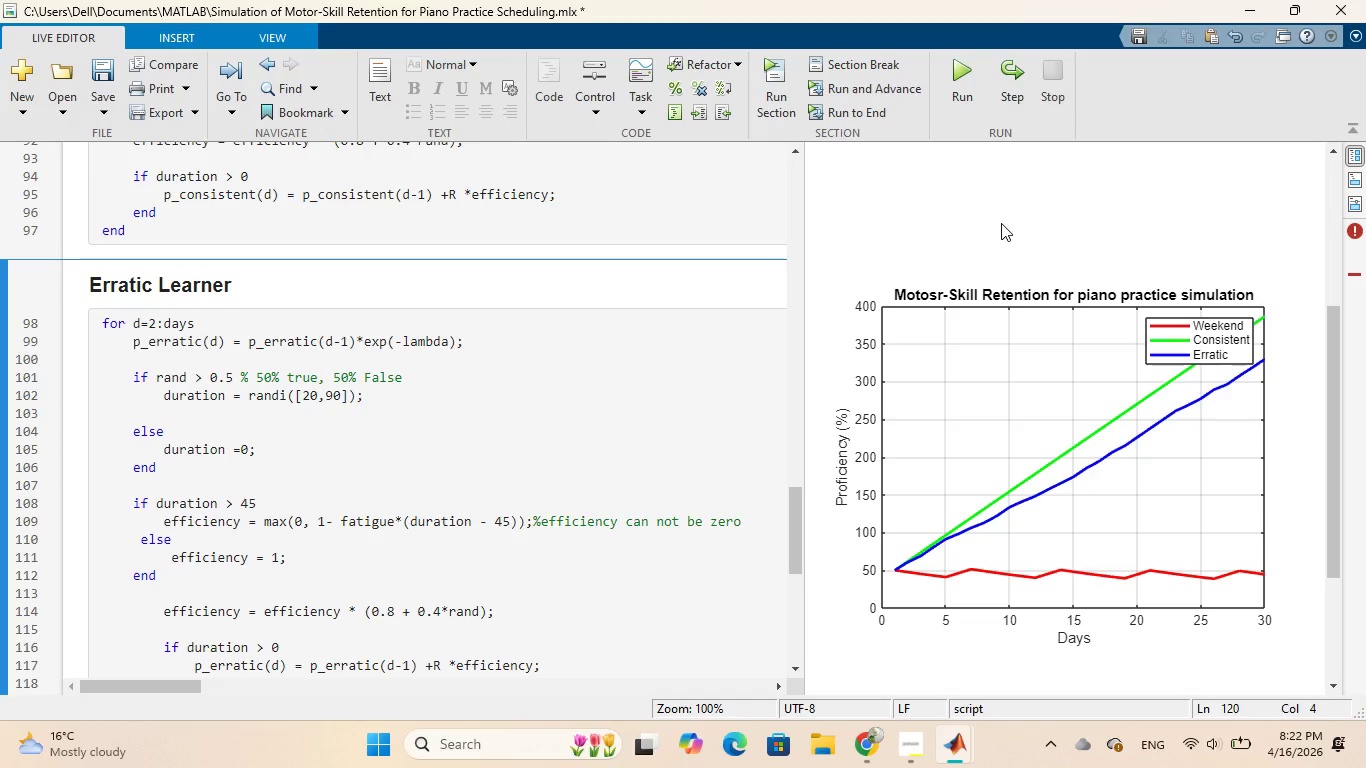 
wait(12.91)
 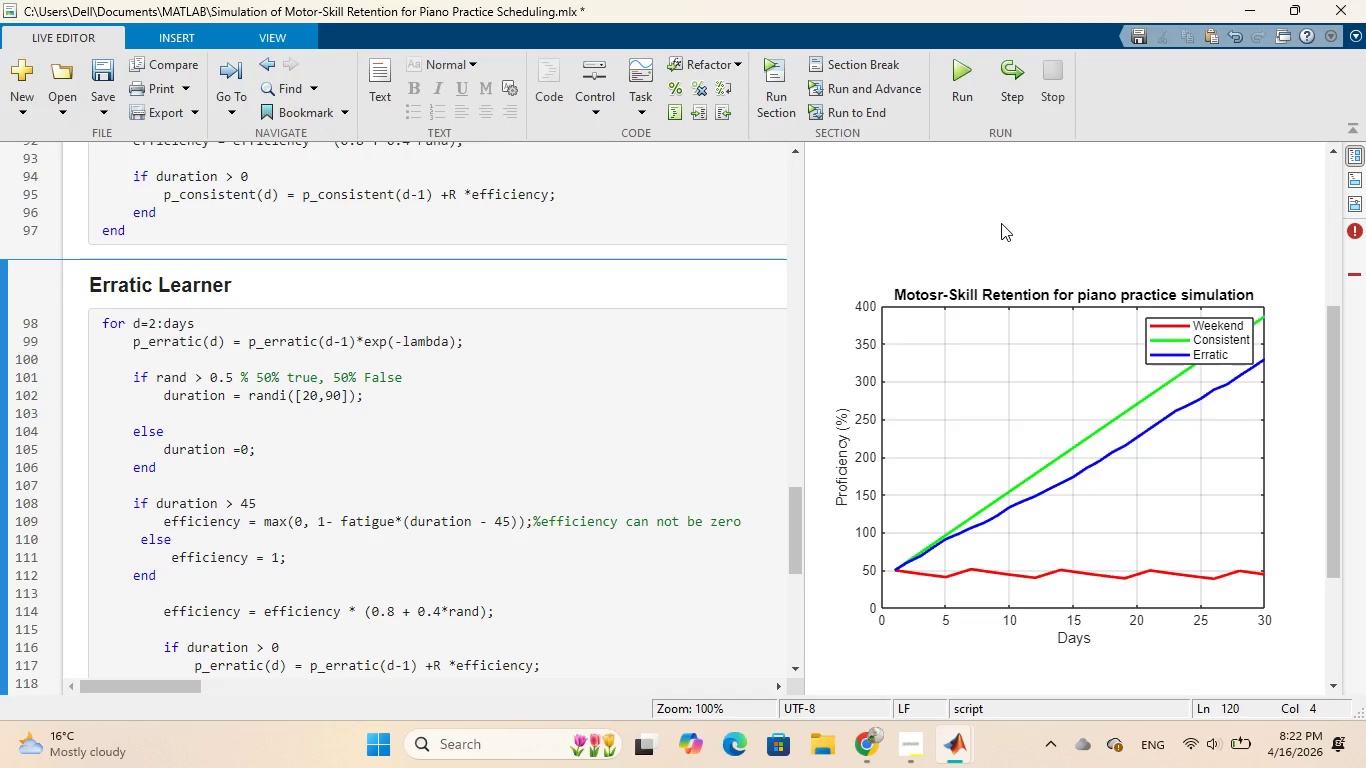 
scroll: coordinate [690, 357], scroll_direction: down, amount: 1.0
 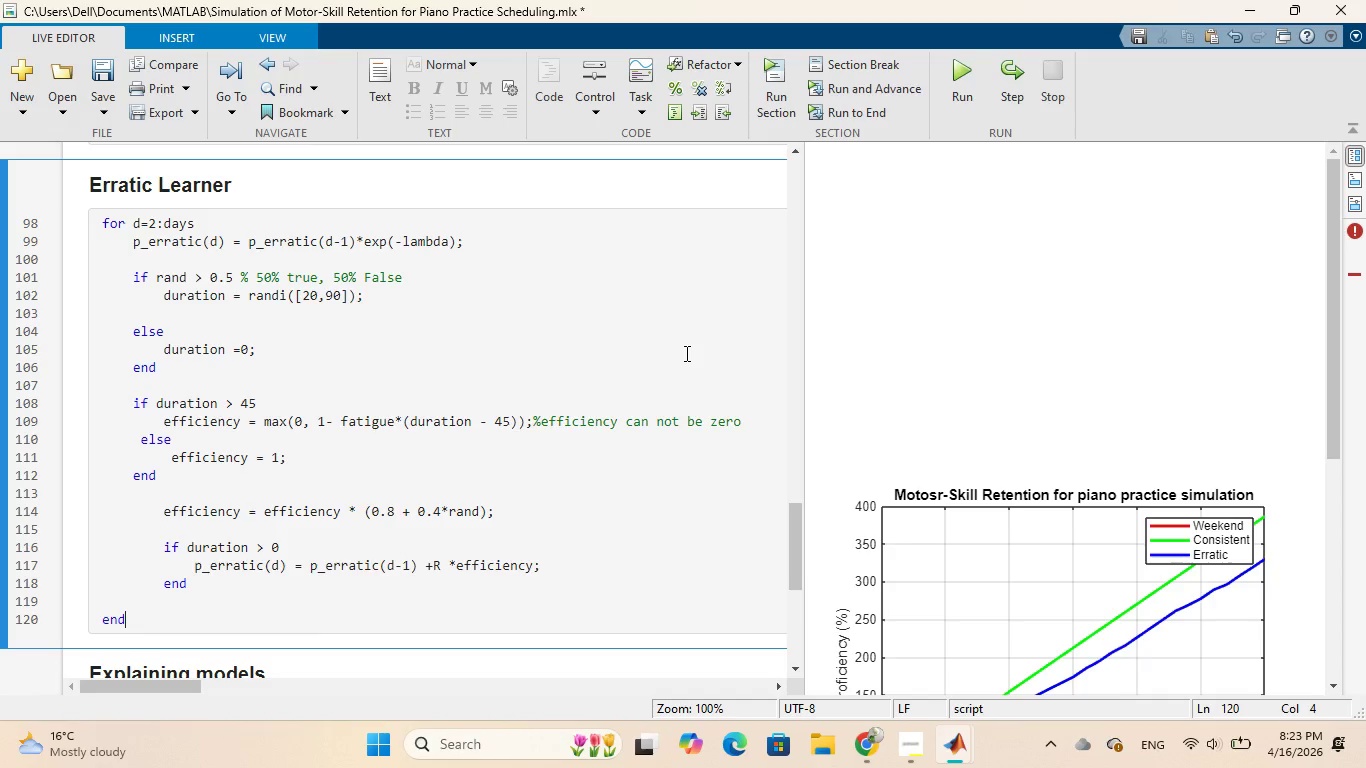 
wait(28.02)
 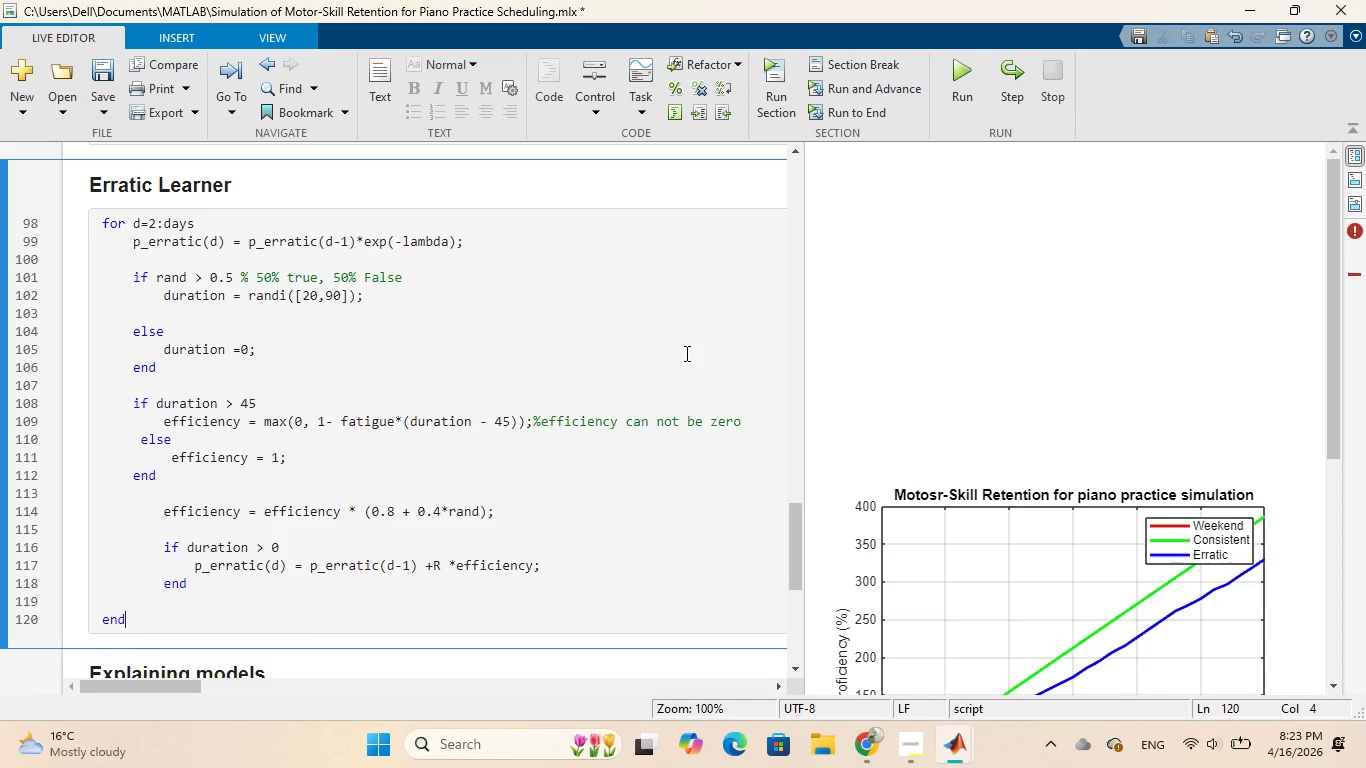 
scroll: coordinate [991, 269], scroll_direction: down, amount: 3.0
 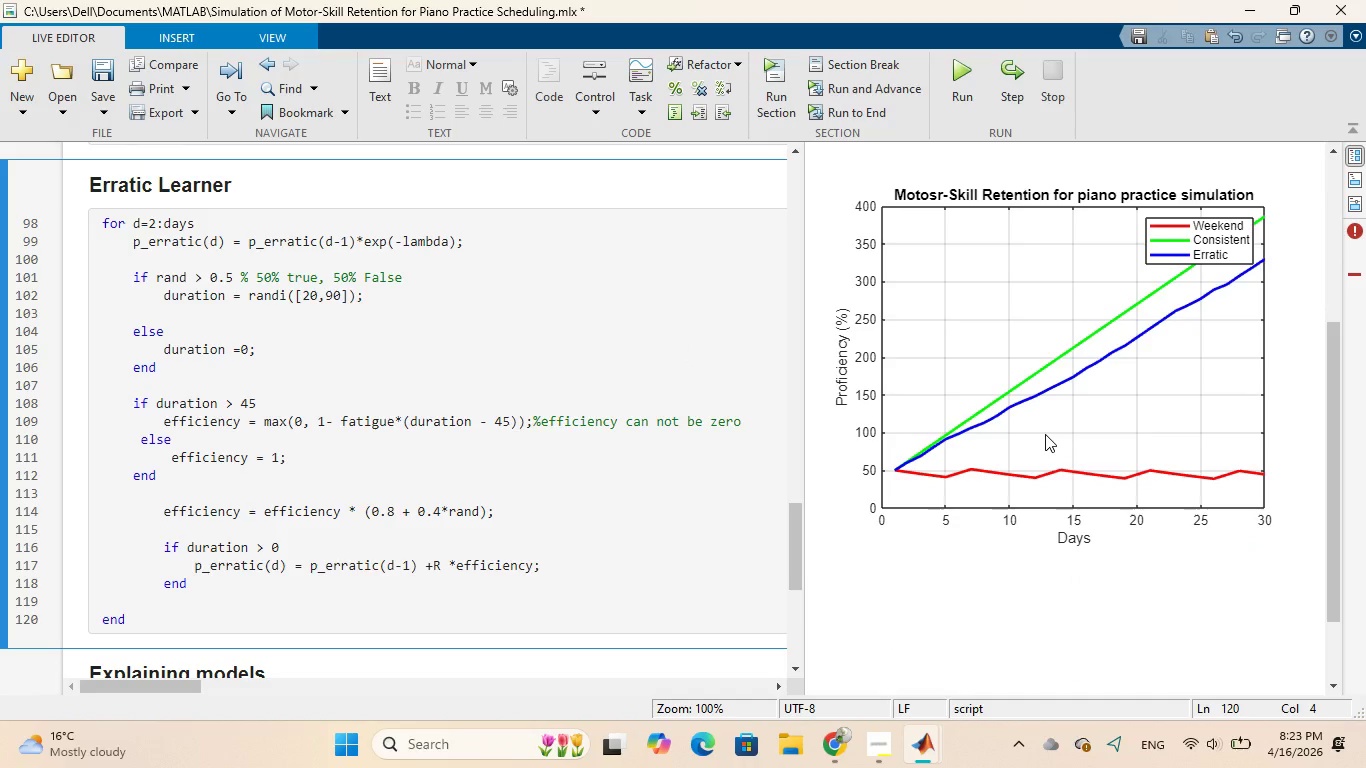 
wait(6.18)
 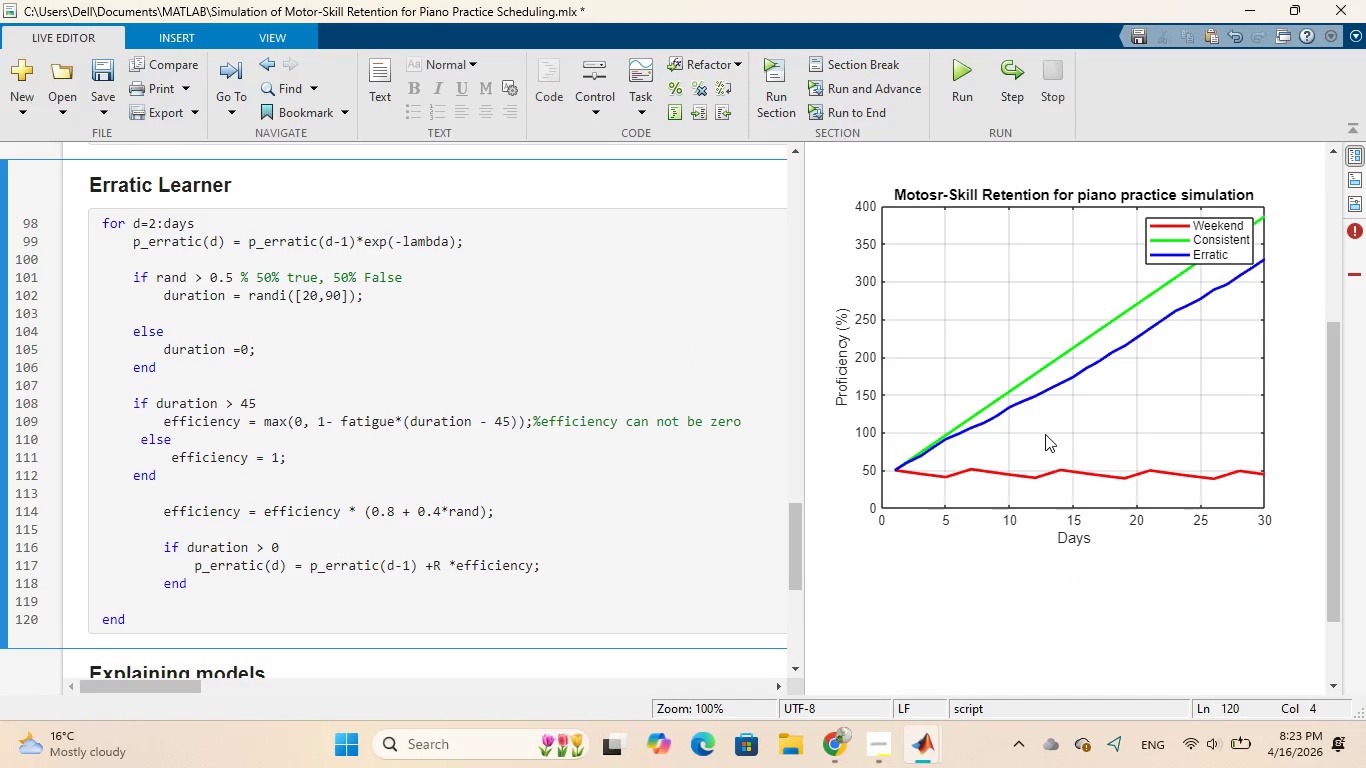 
scroll: coordinate [750, 424], scroll_direction: down, amount: 3.0
 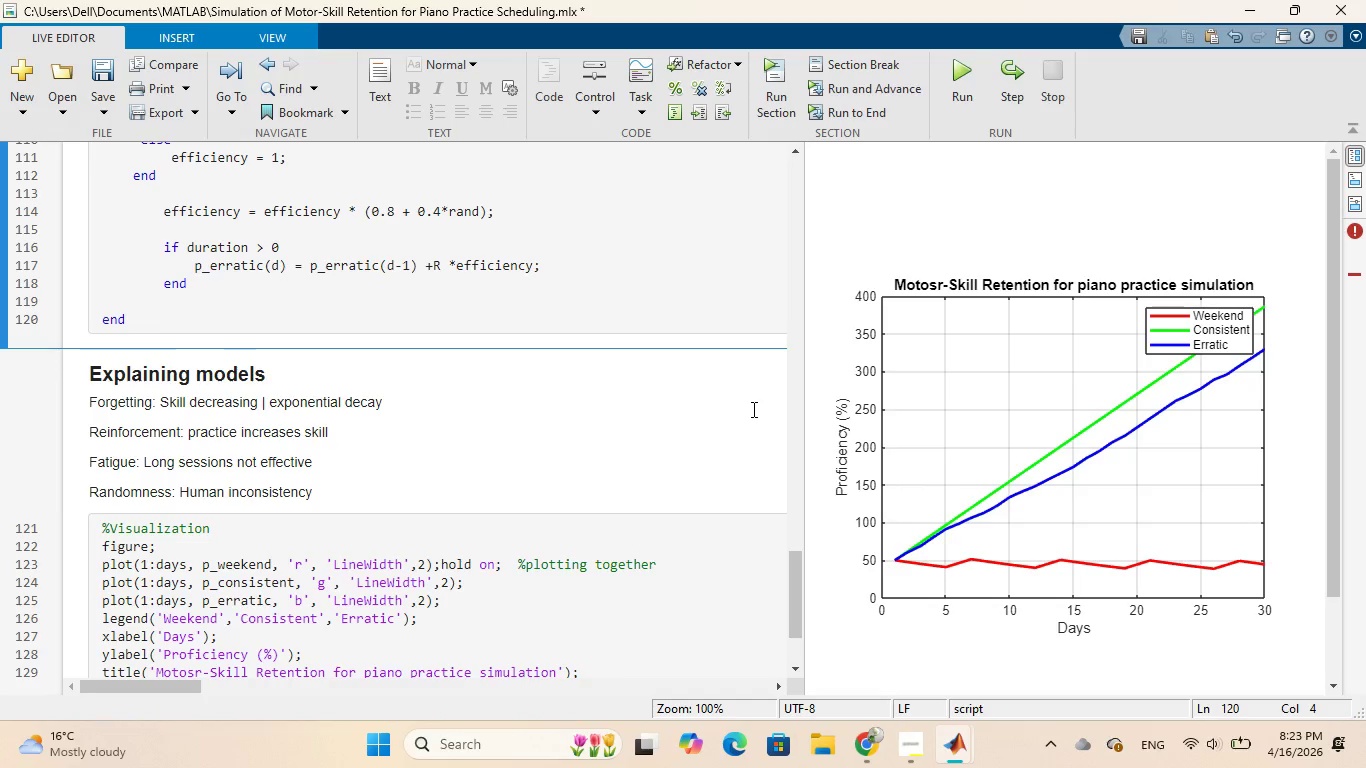 
wait(23.69)
 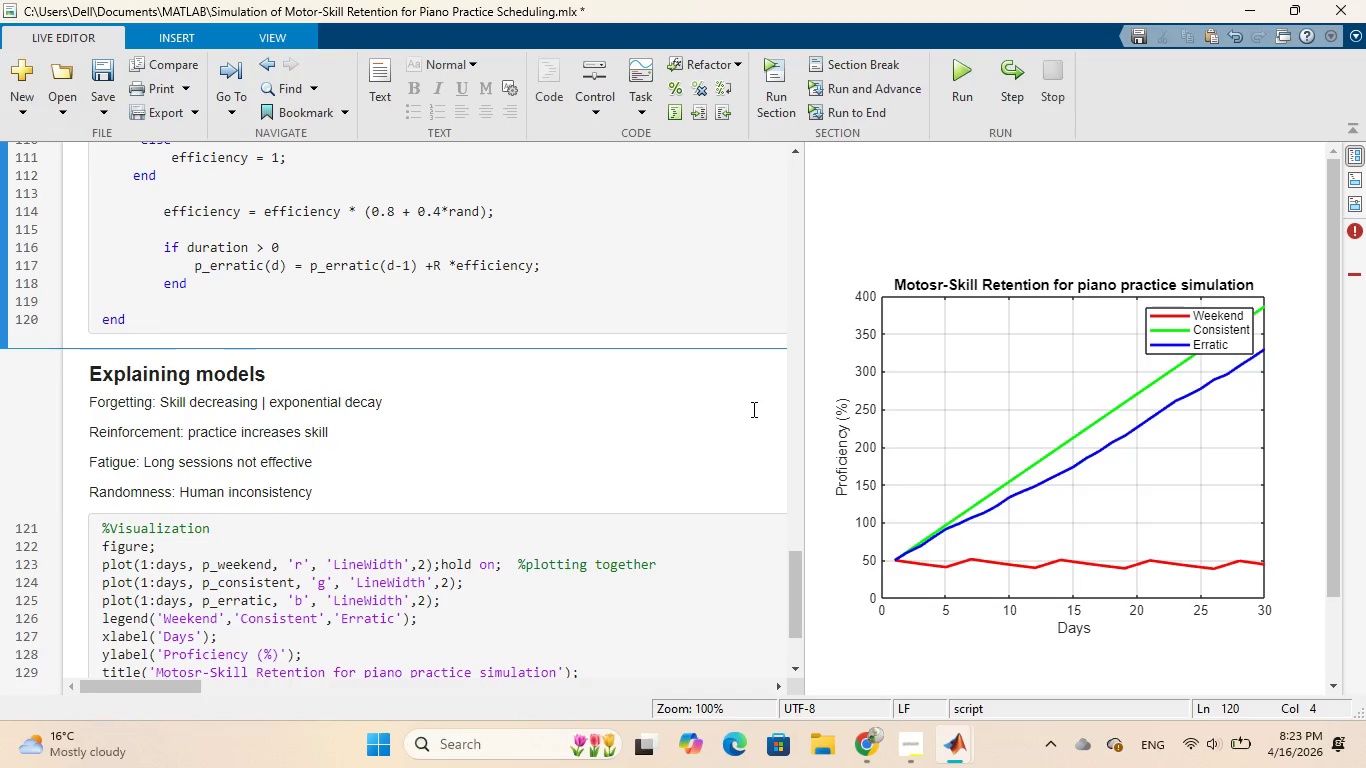 
scroll: coordinate [602, 389], scroll_direction: up, amount: 2.0
 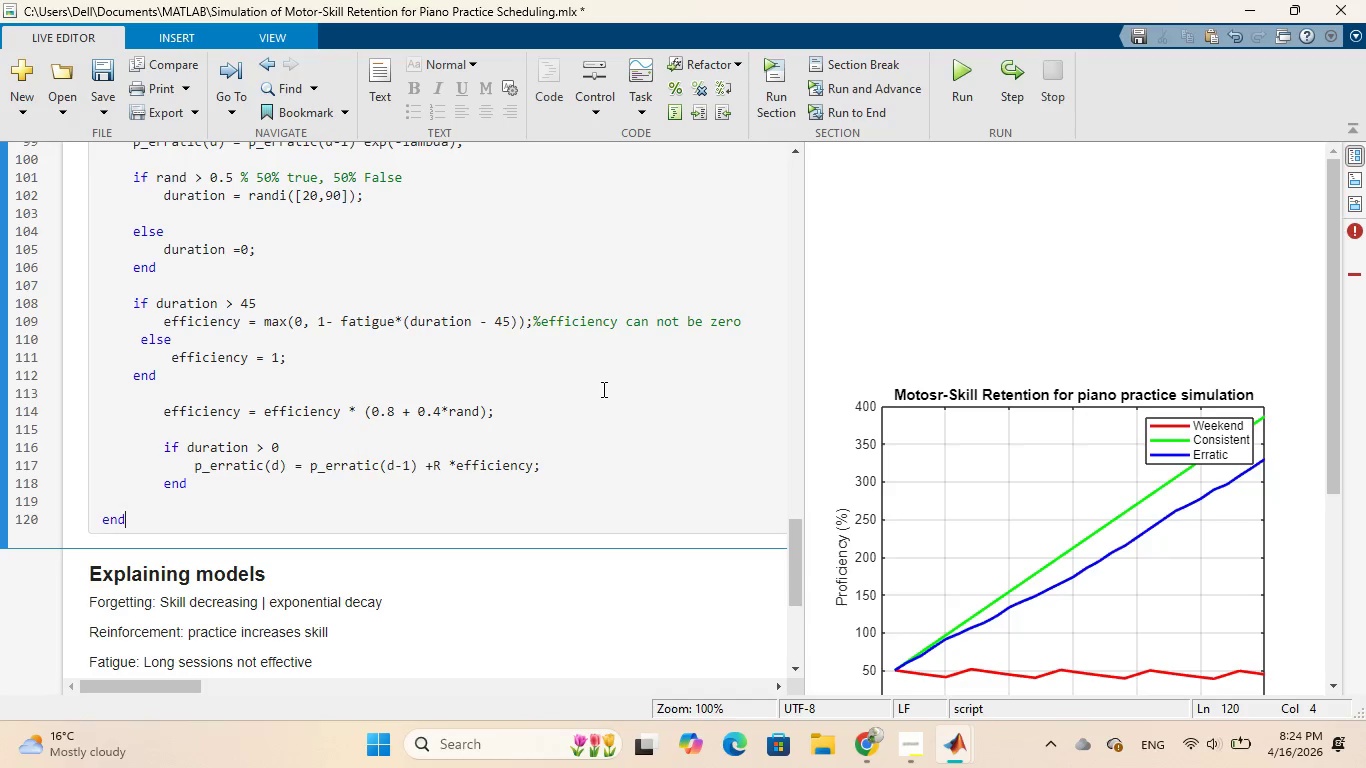 
wait(8.62)
 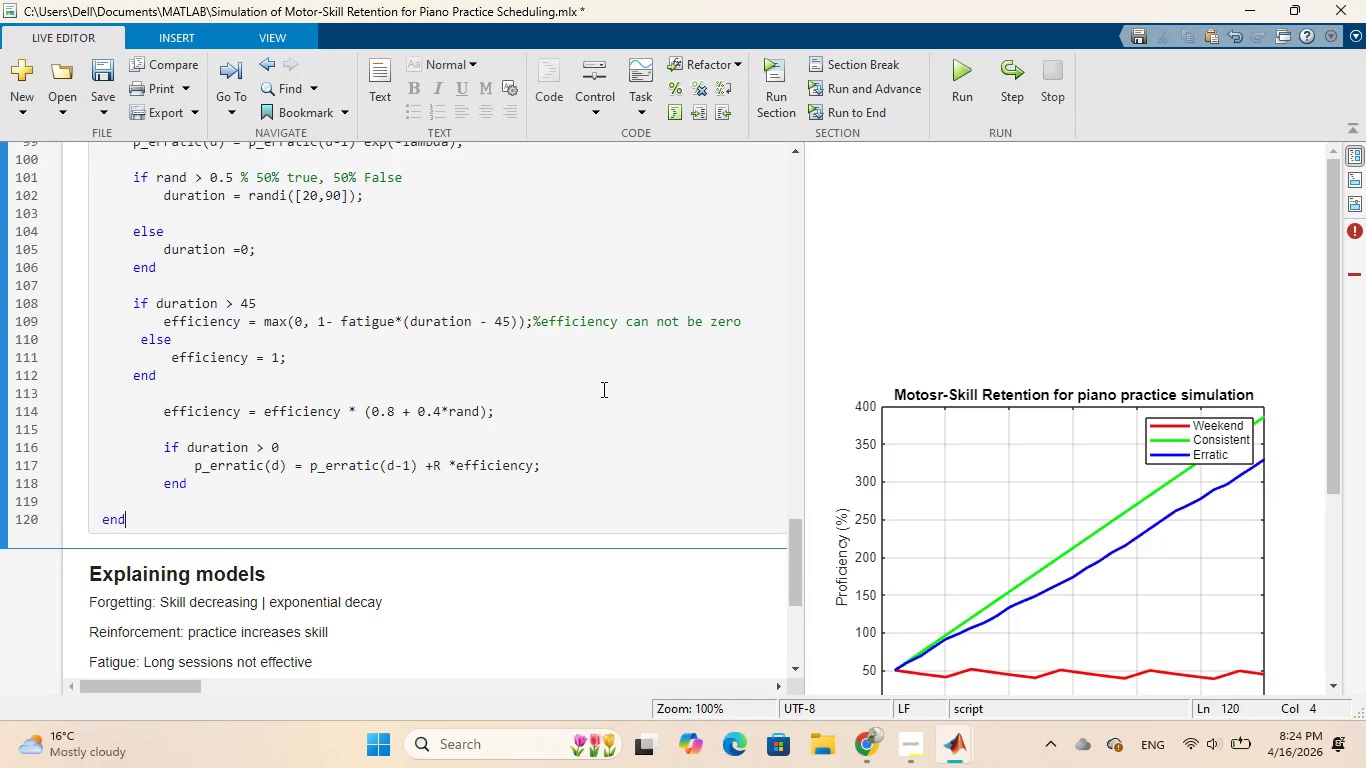 
scroll: coordinate [602, 389], scroll_direction: down, amount: 3.0
 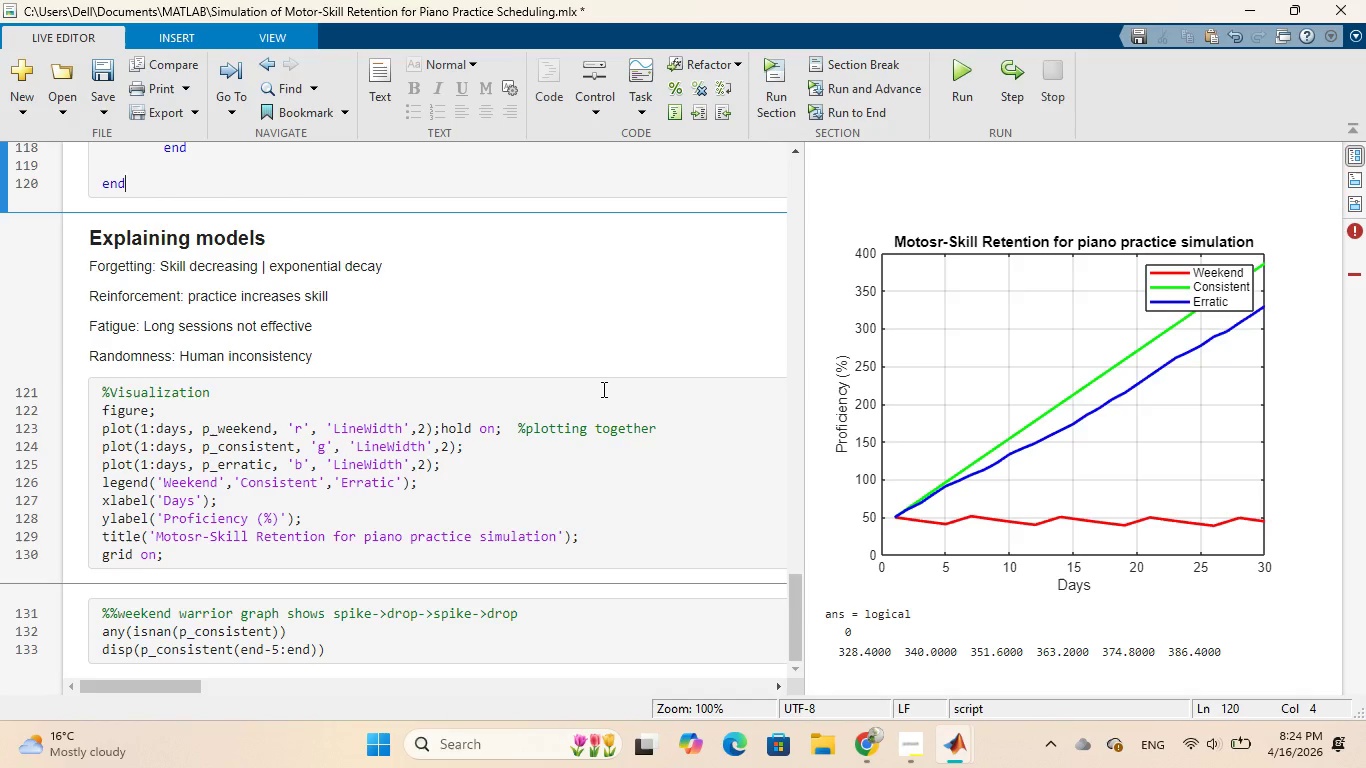 
scroll: coordinate [602, 389], scroll_direction: up, amount: 4.0
 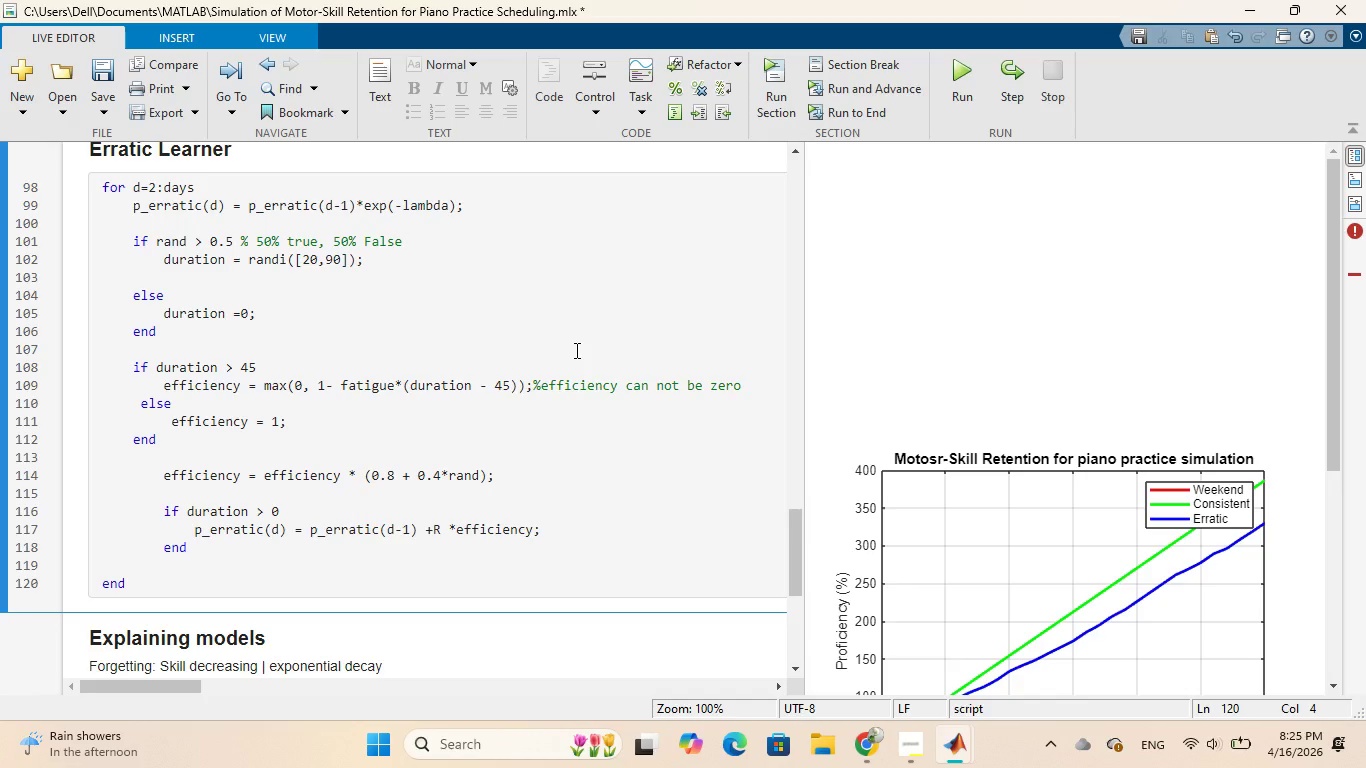 
wait(52.89)
 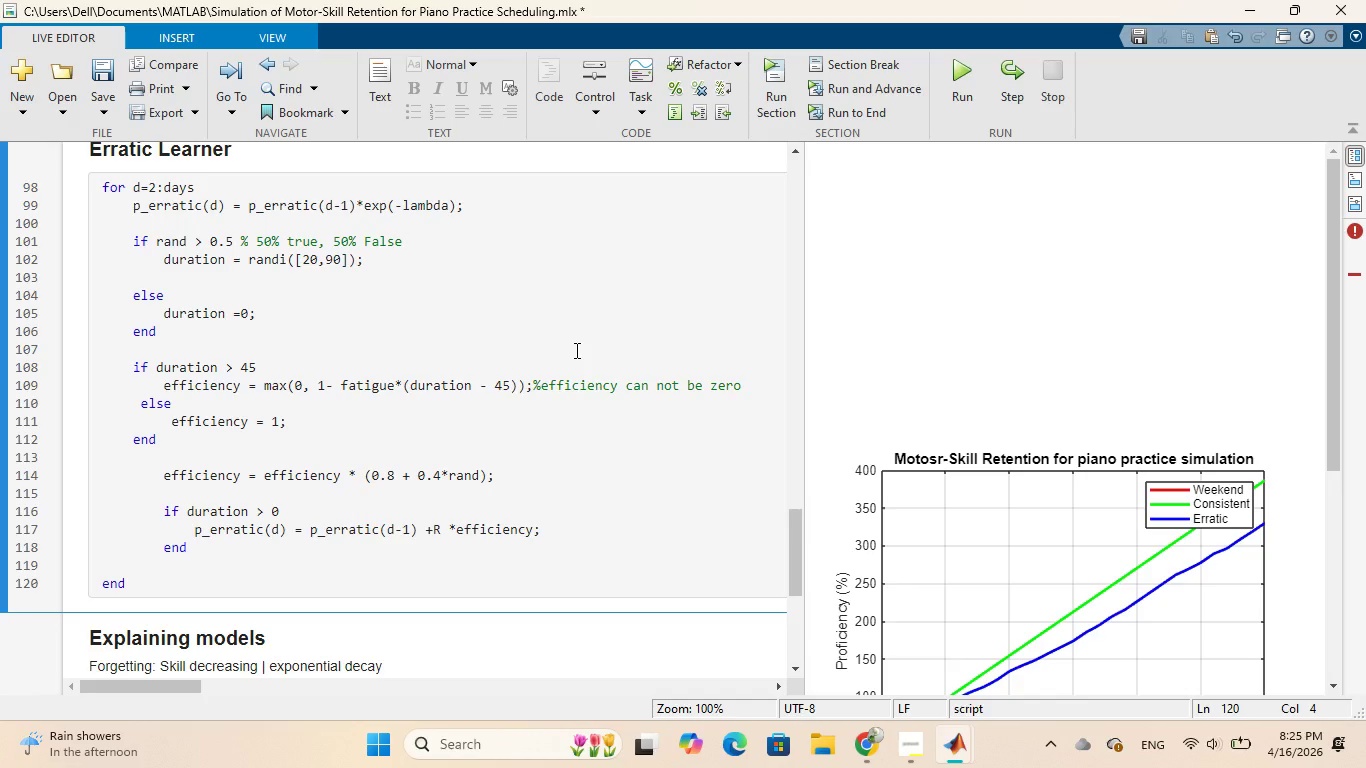 
scroll: coordinate [412, 303], scroll_direction: up, amount: 2.0
 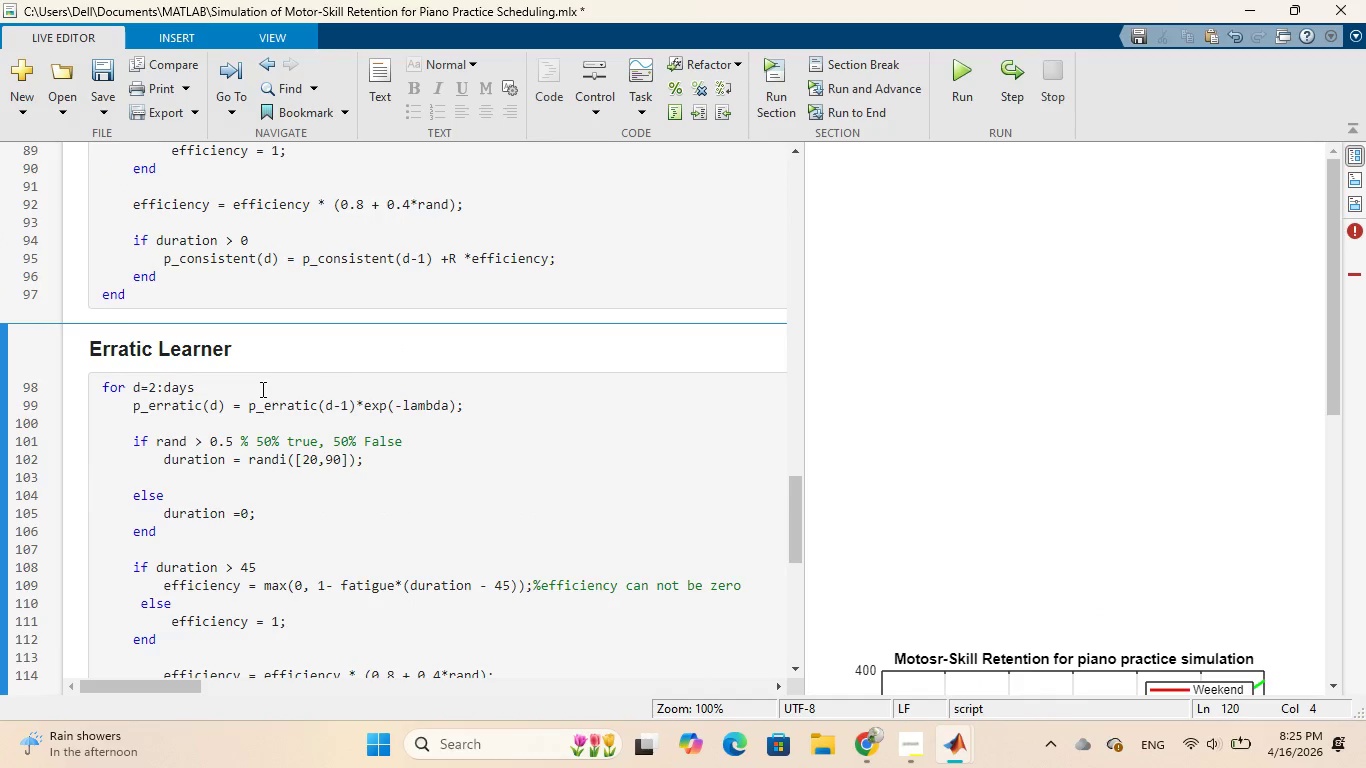 
scroll: coordinate [260, 389], scroll_direction: down, amount: 1.0
 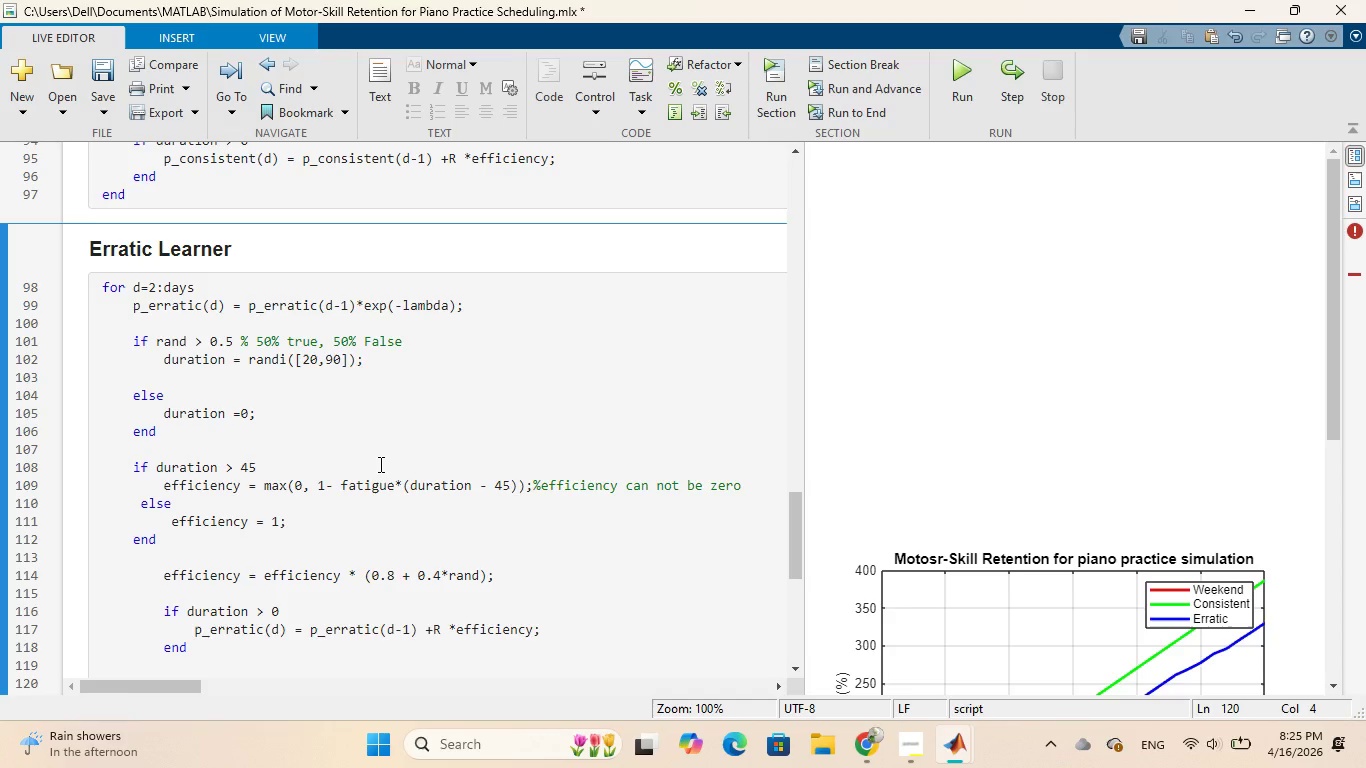 
wait(42.35)
 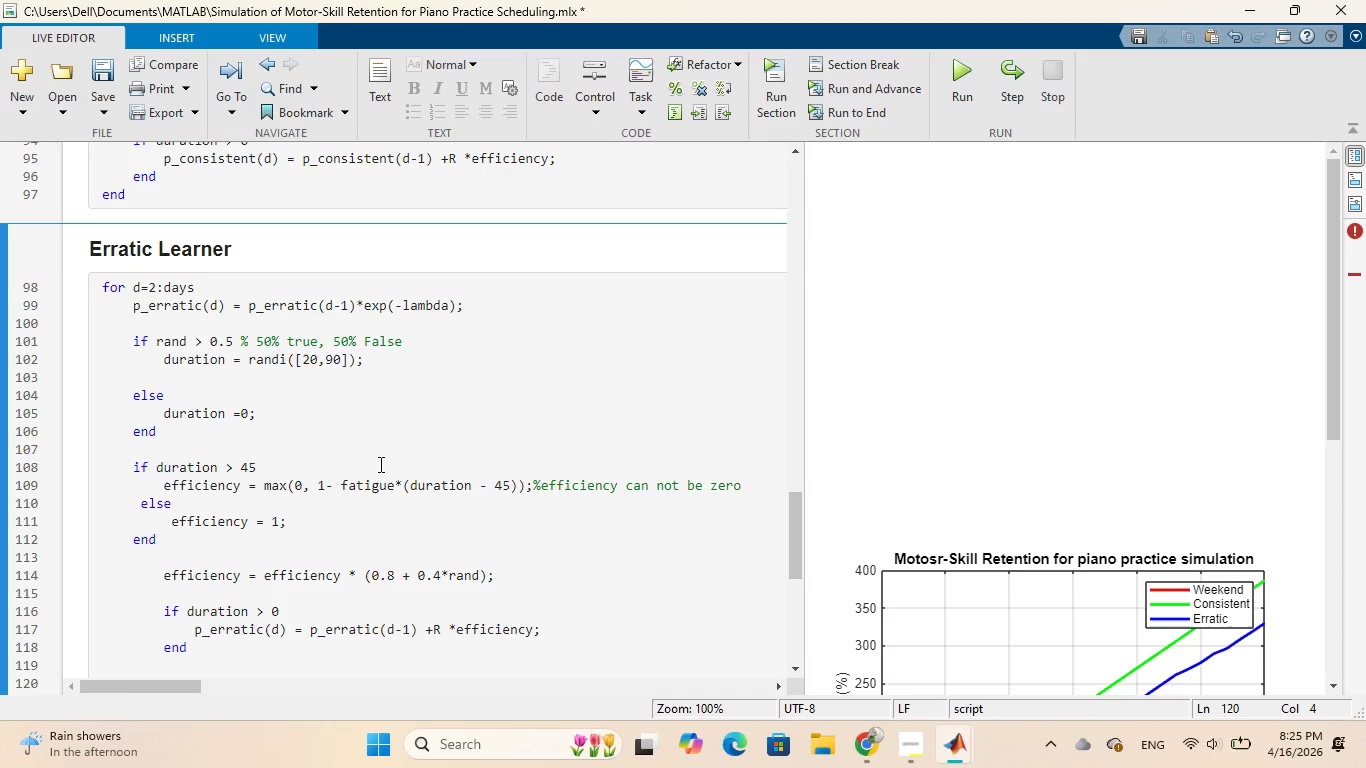 
scroll: coordinate [379, 464], scroll_direction: down, amount: 2.0
 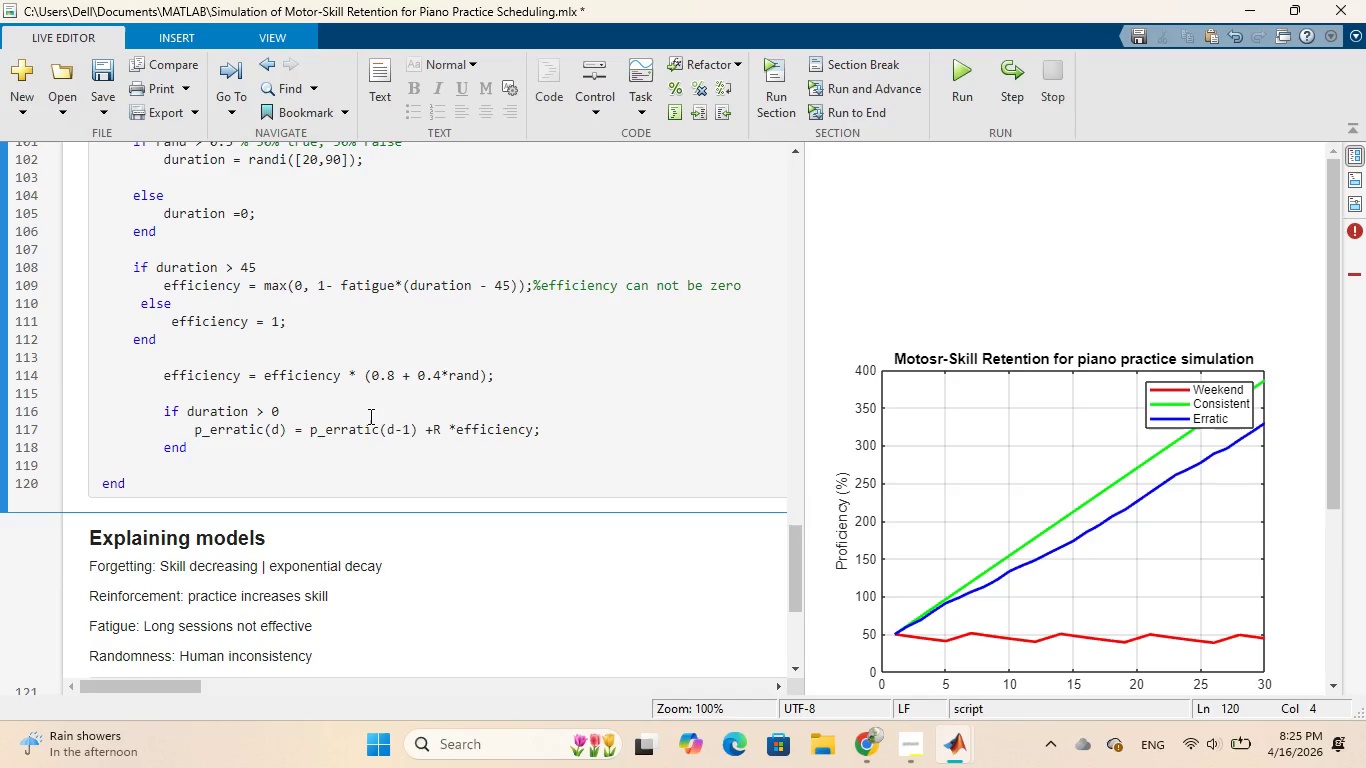 
wait(10.4)
 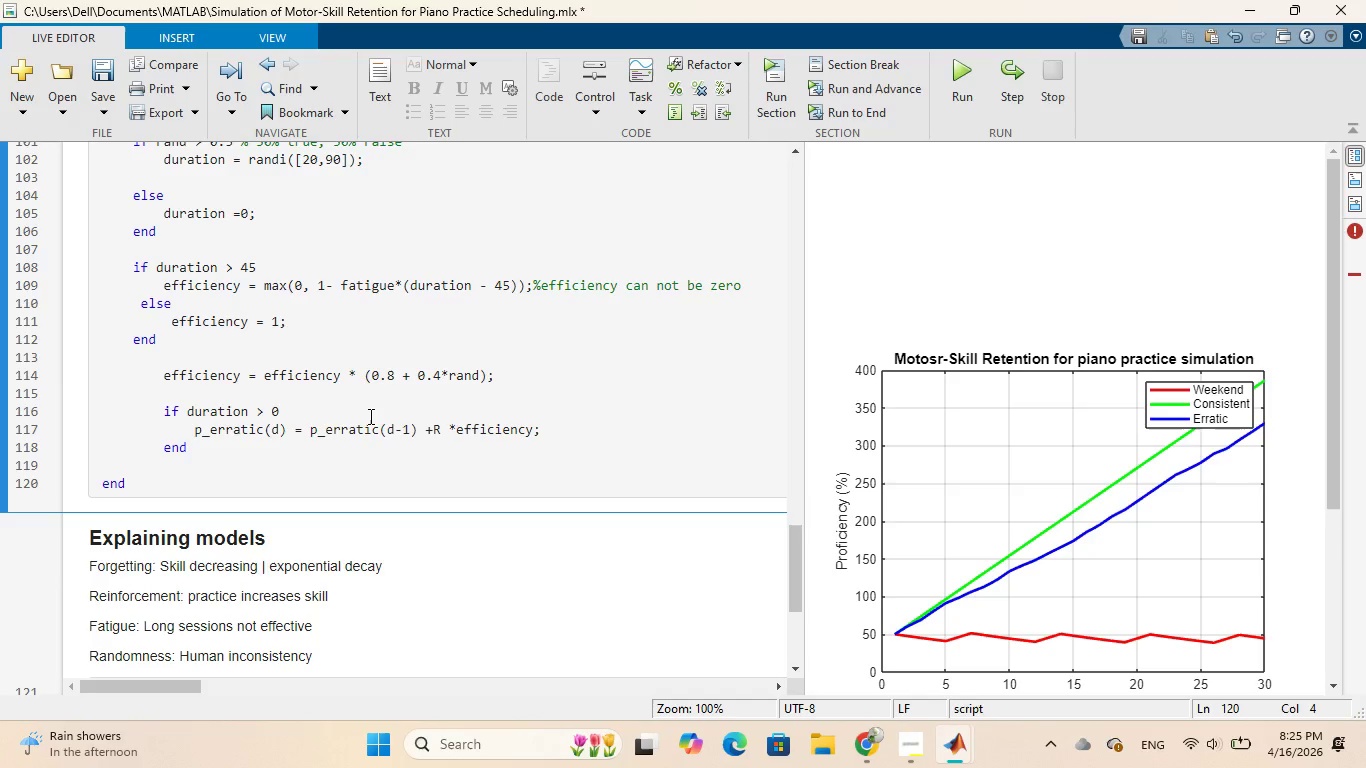 
left_click([163, 377])
 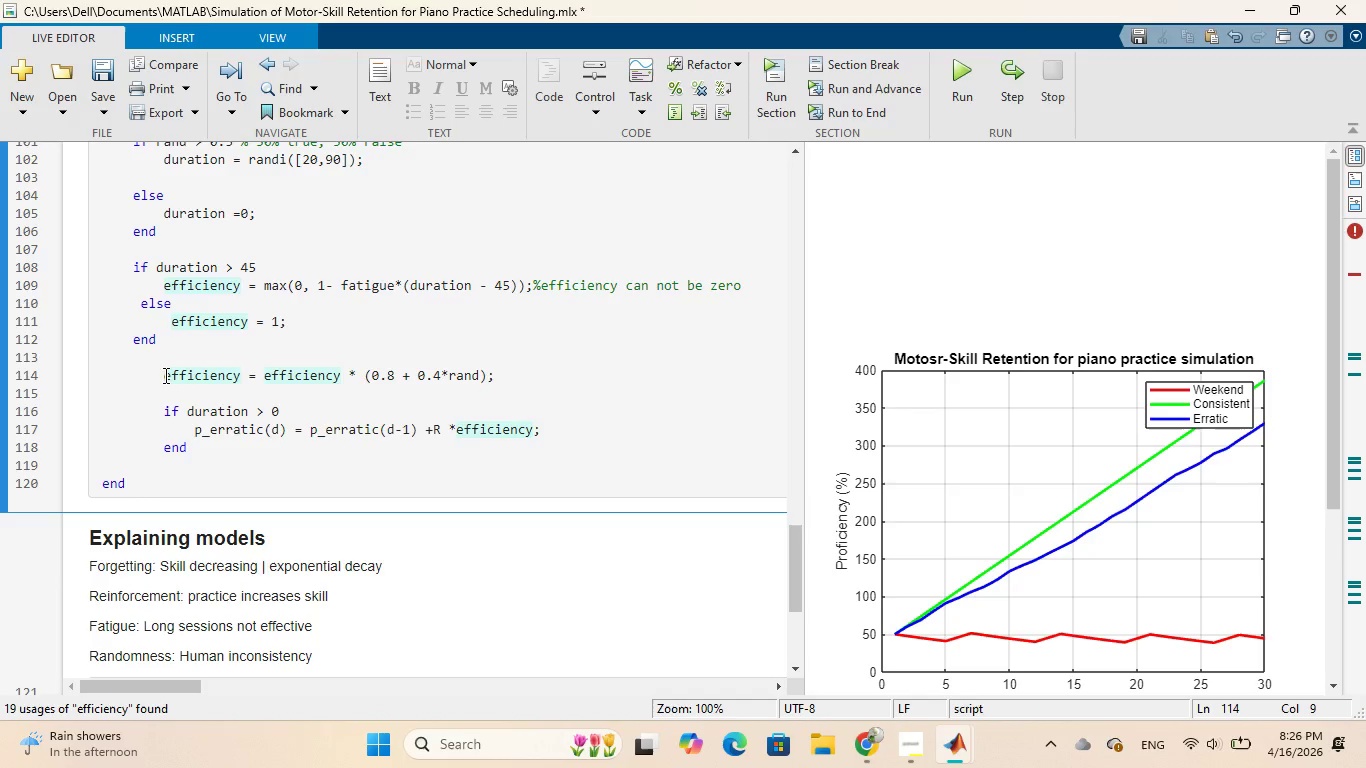 
key(Backspace)
 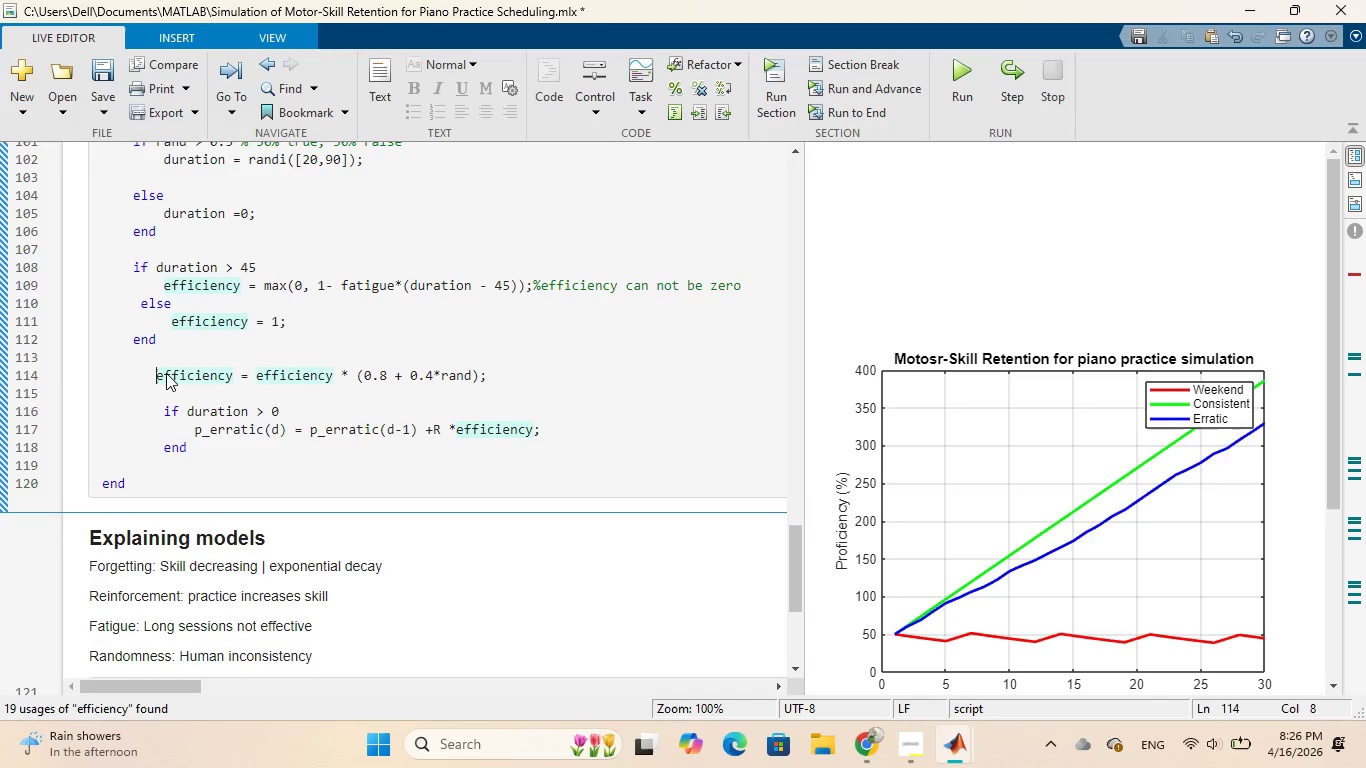 
key(Backspace)
 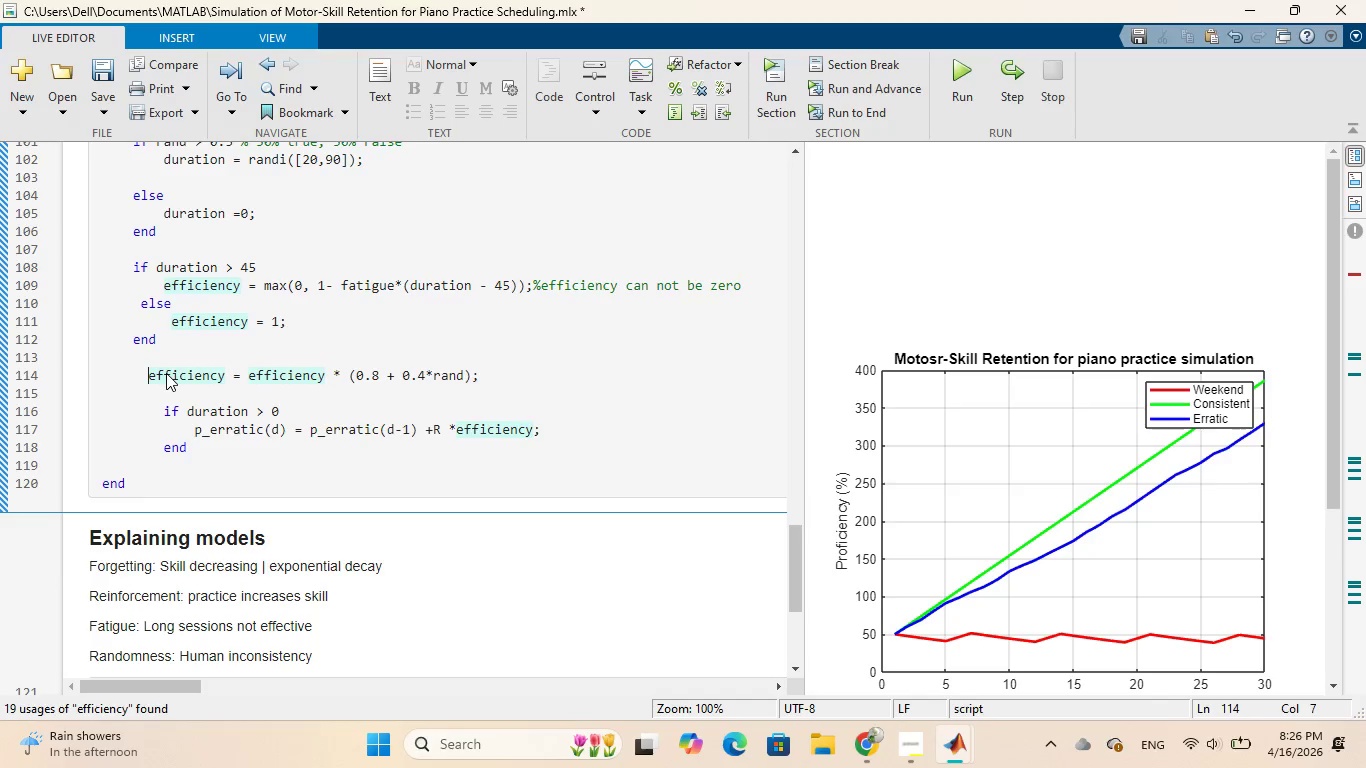 
key(Backspace)
 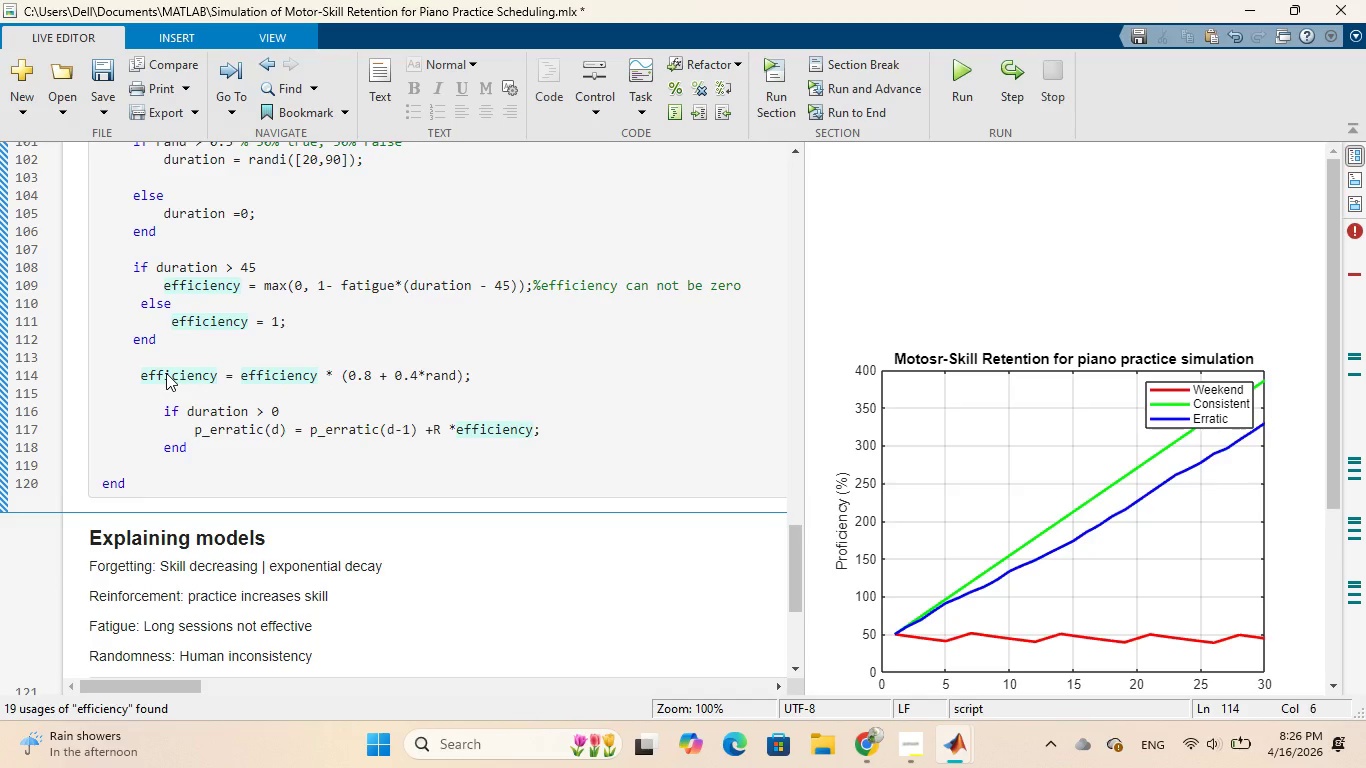 
key(Backspace)
 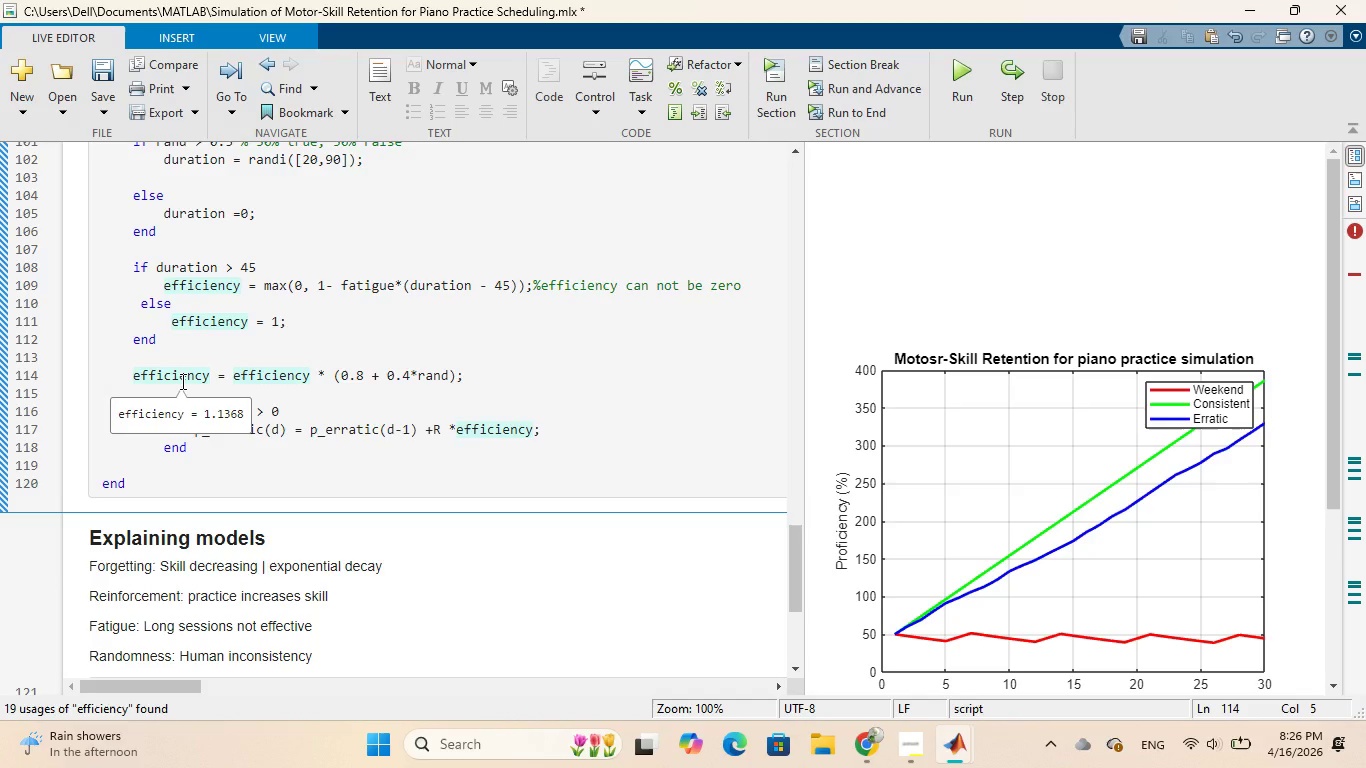 
wait(11.84)
 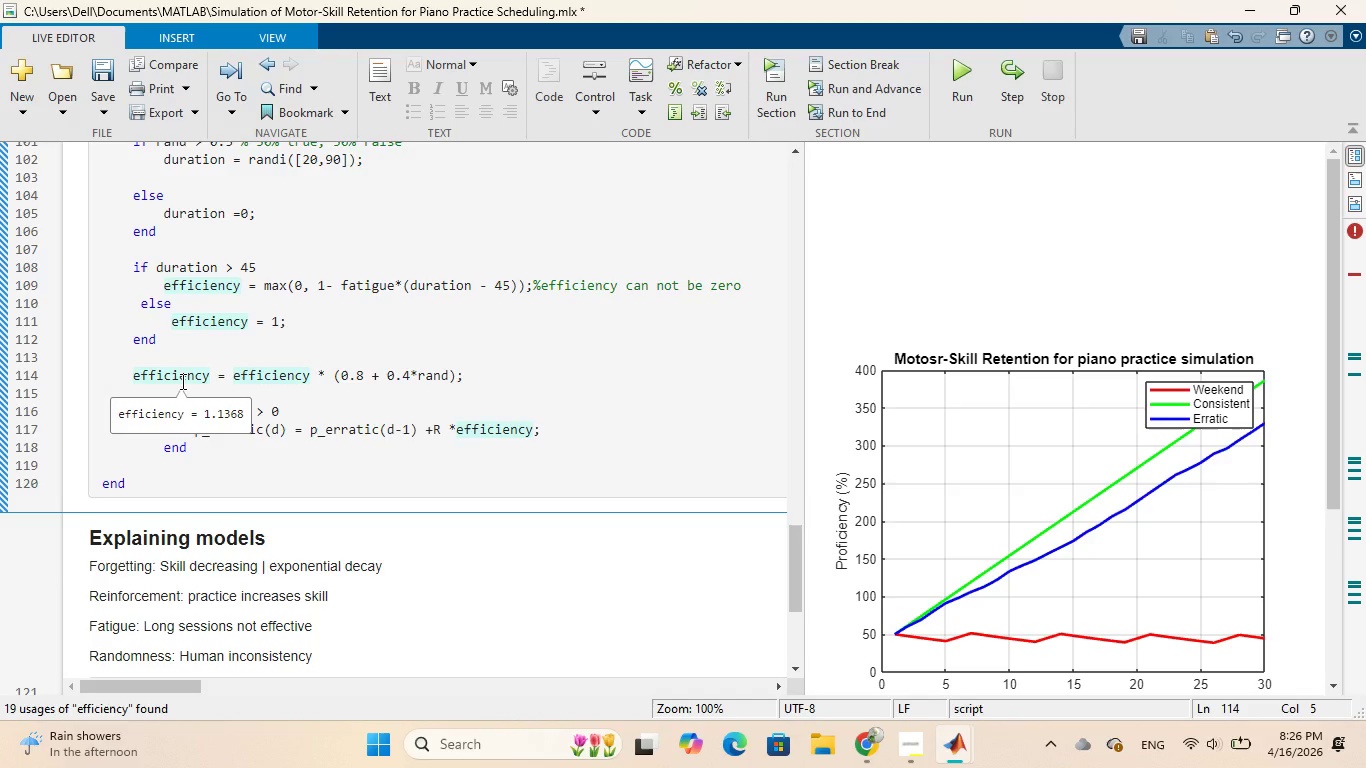 
left_click([297, 411])
 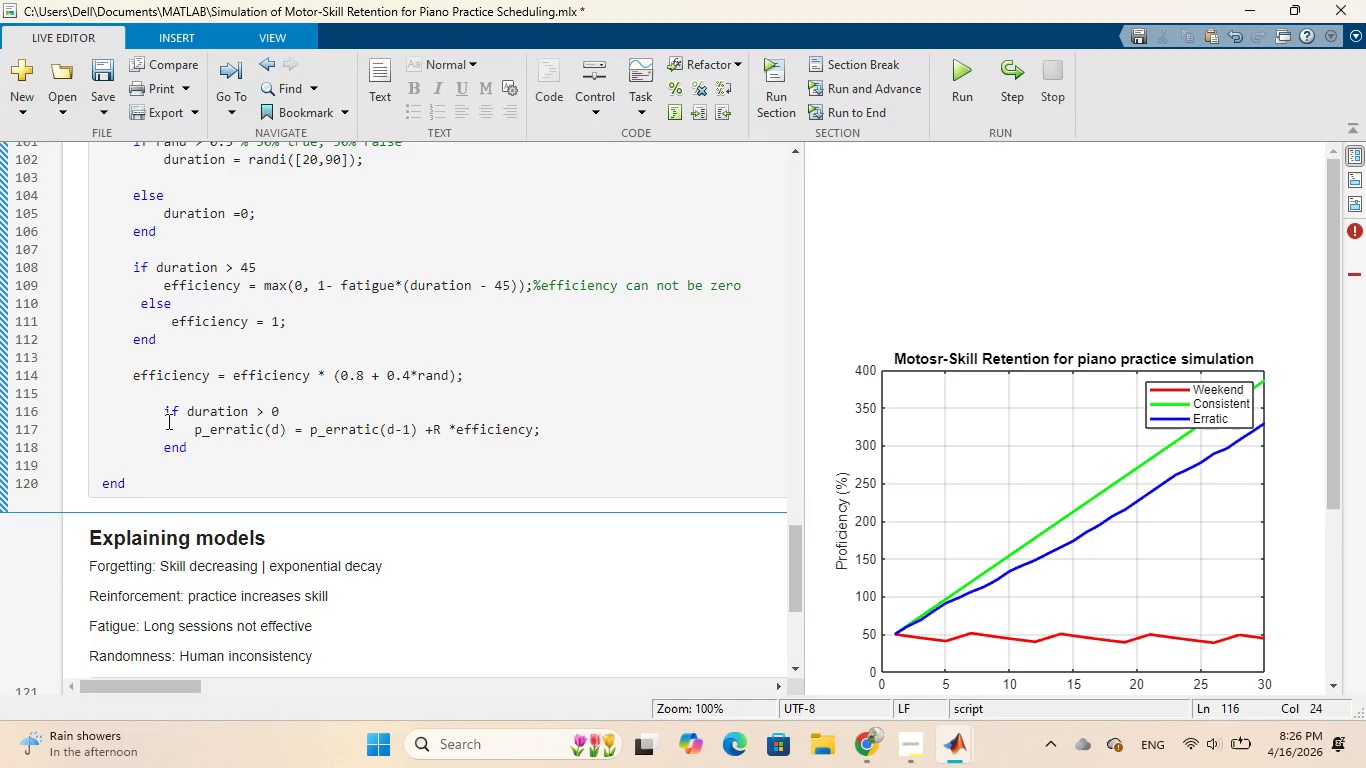 
left_click([164, 420])
 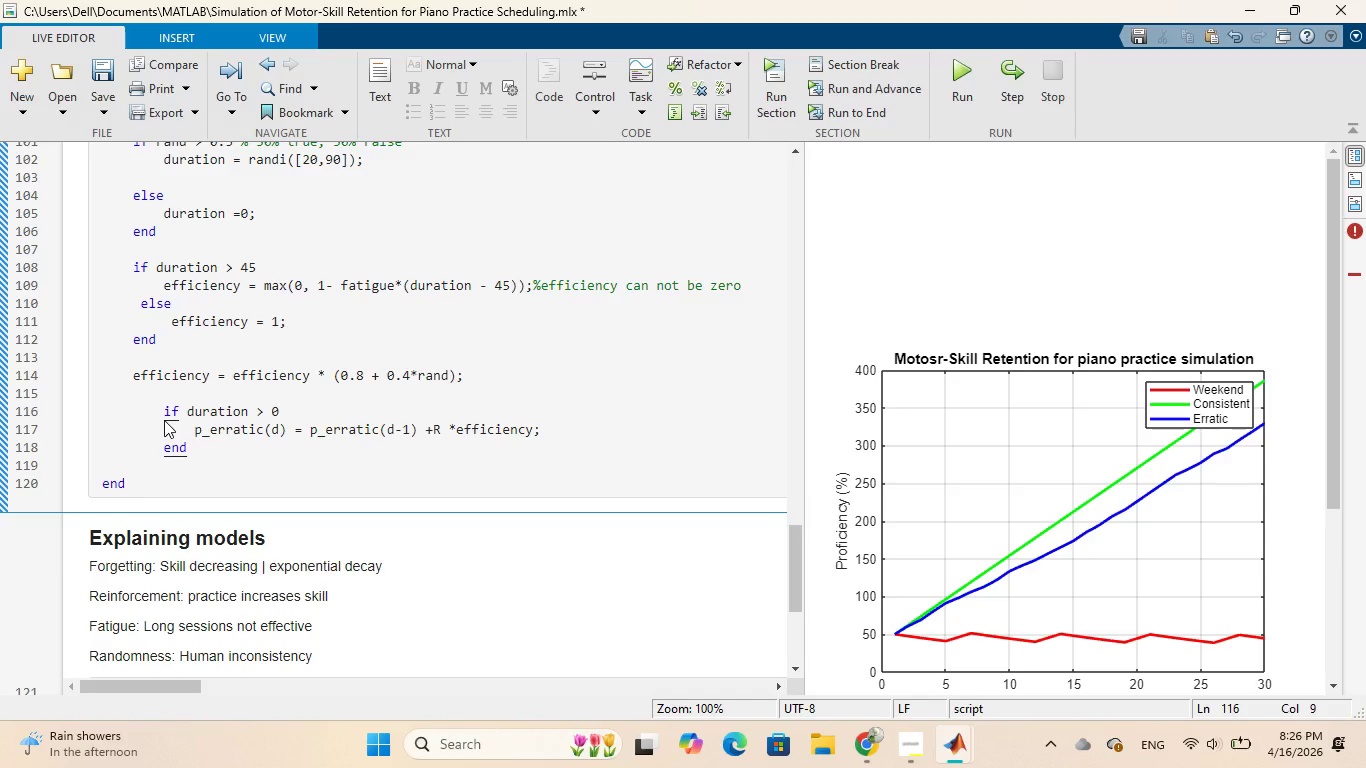 
key(Backspace)
 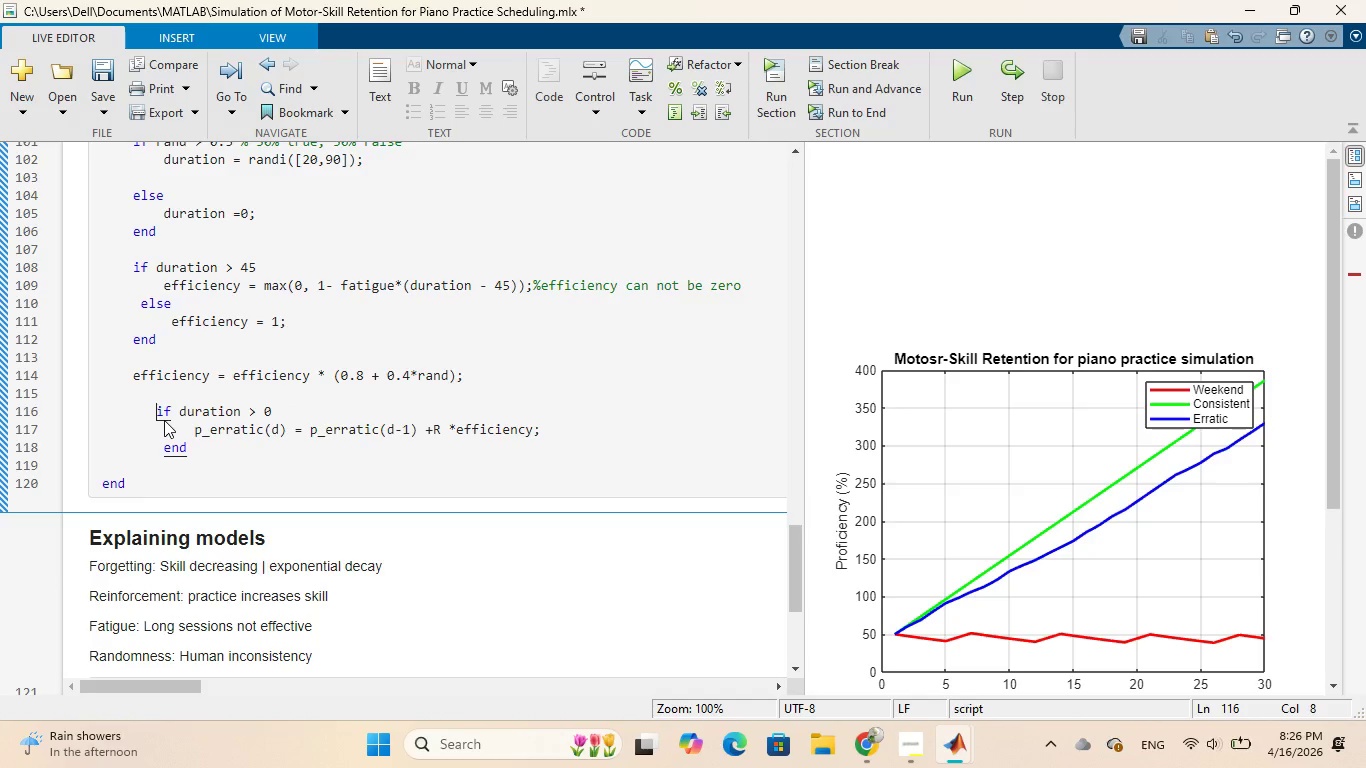 
key(Backspace)
 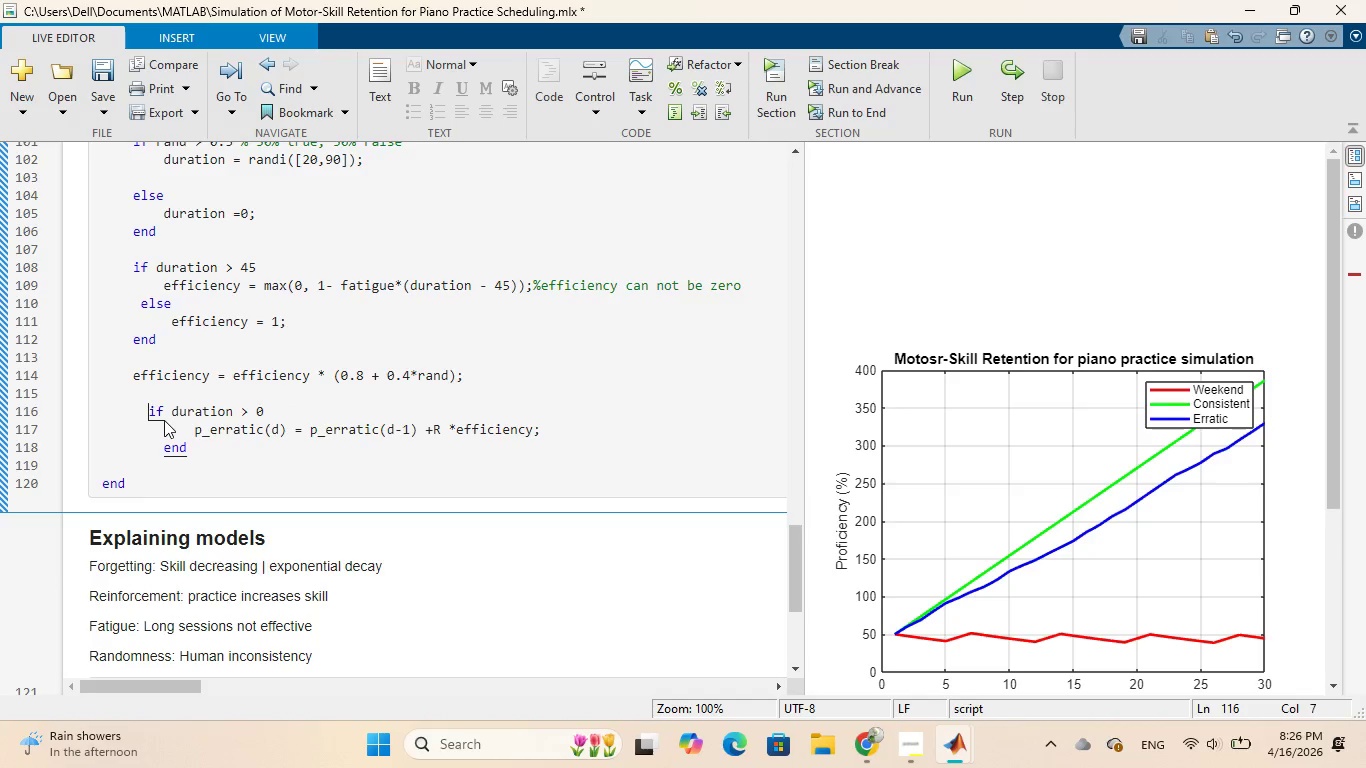 
key(Backspace)
 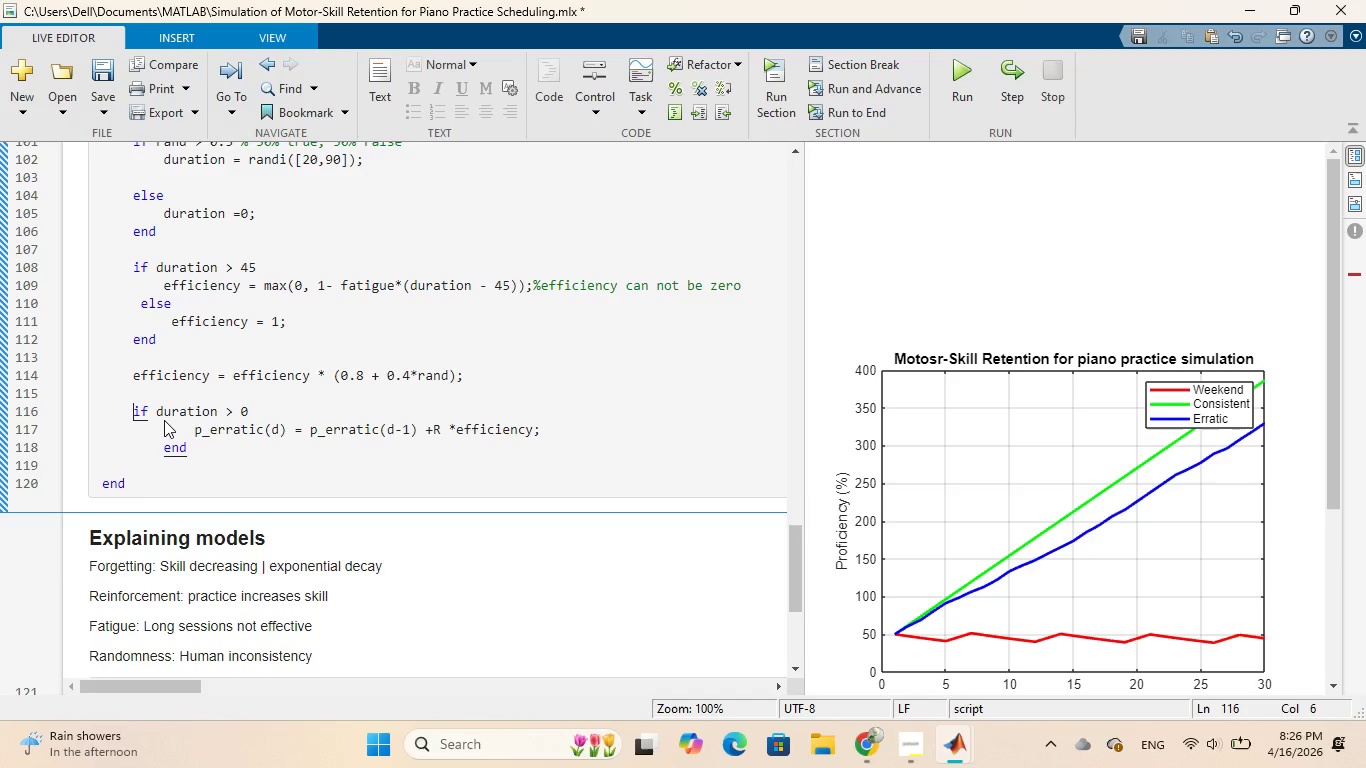 
key(Backspace)
 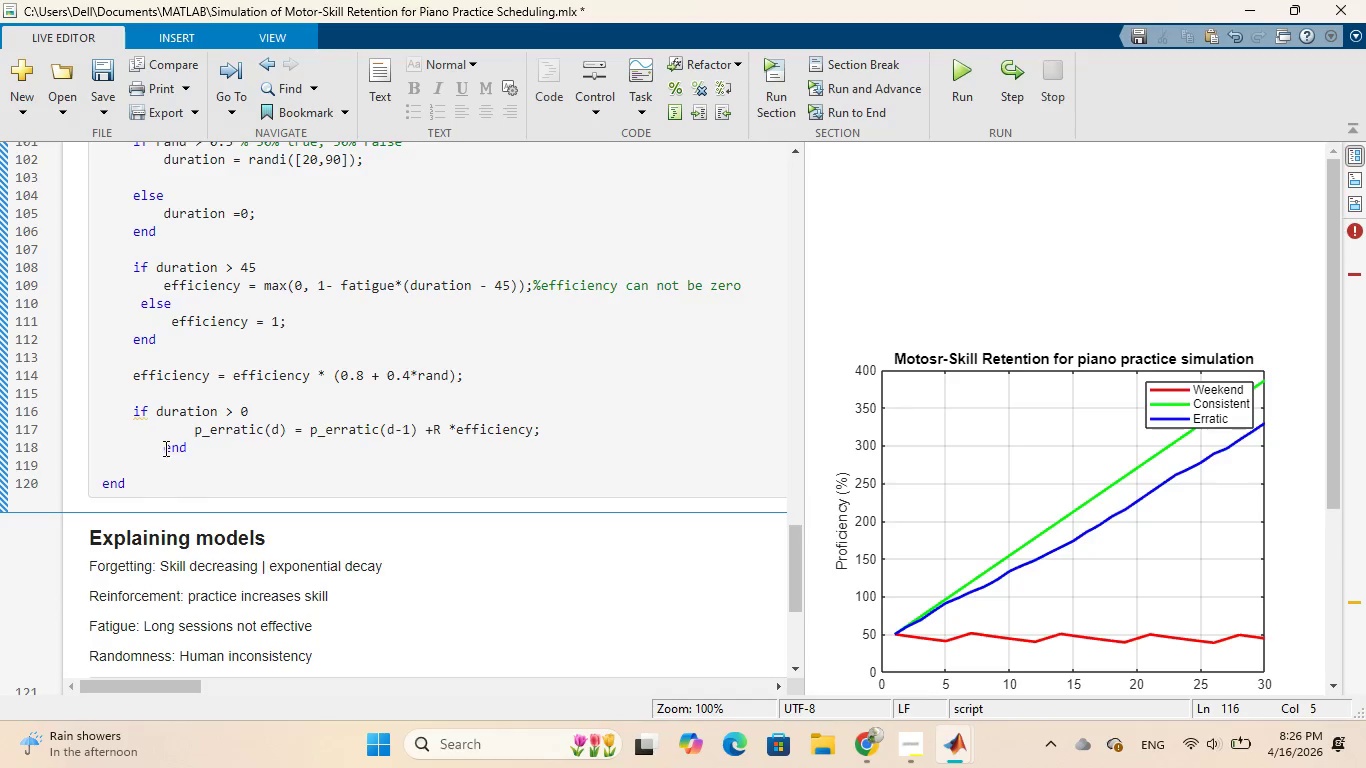 
left_click([164, 448])
 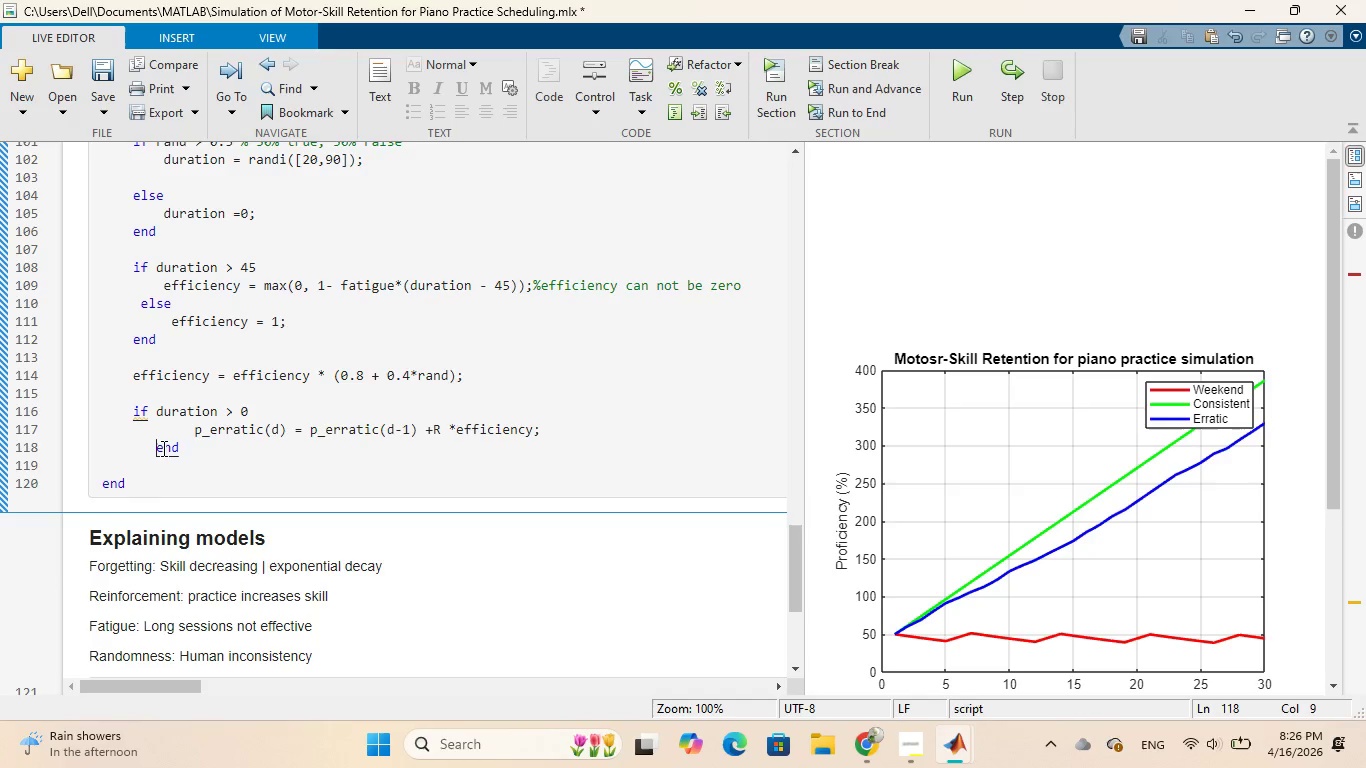 
key(Backspace)
 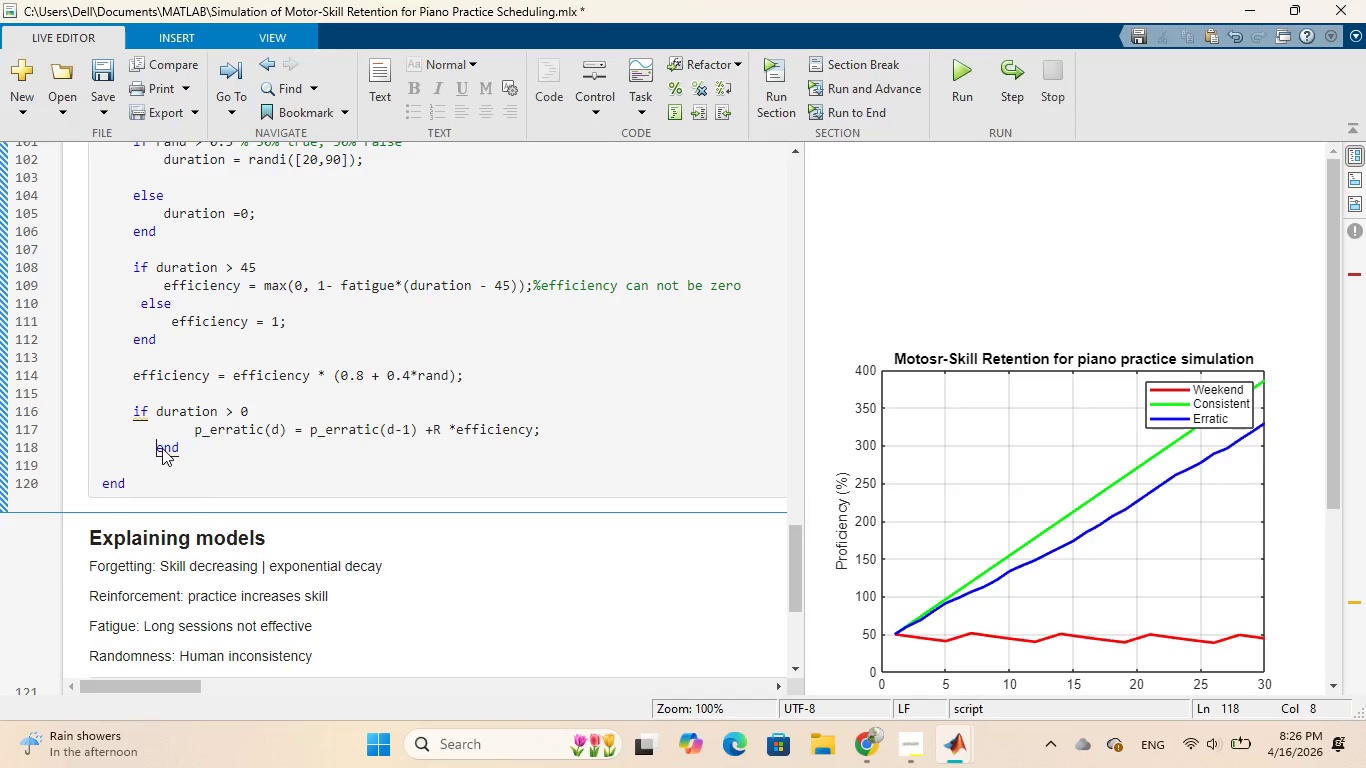 
key(Backspace)
 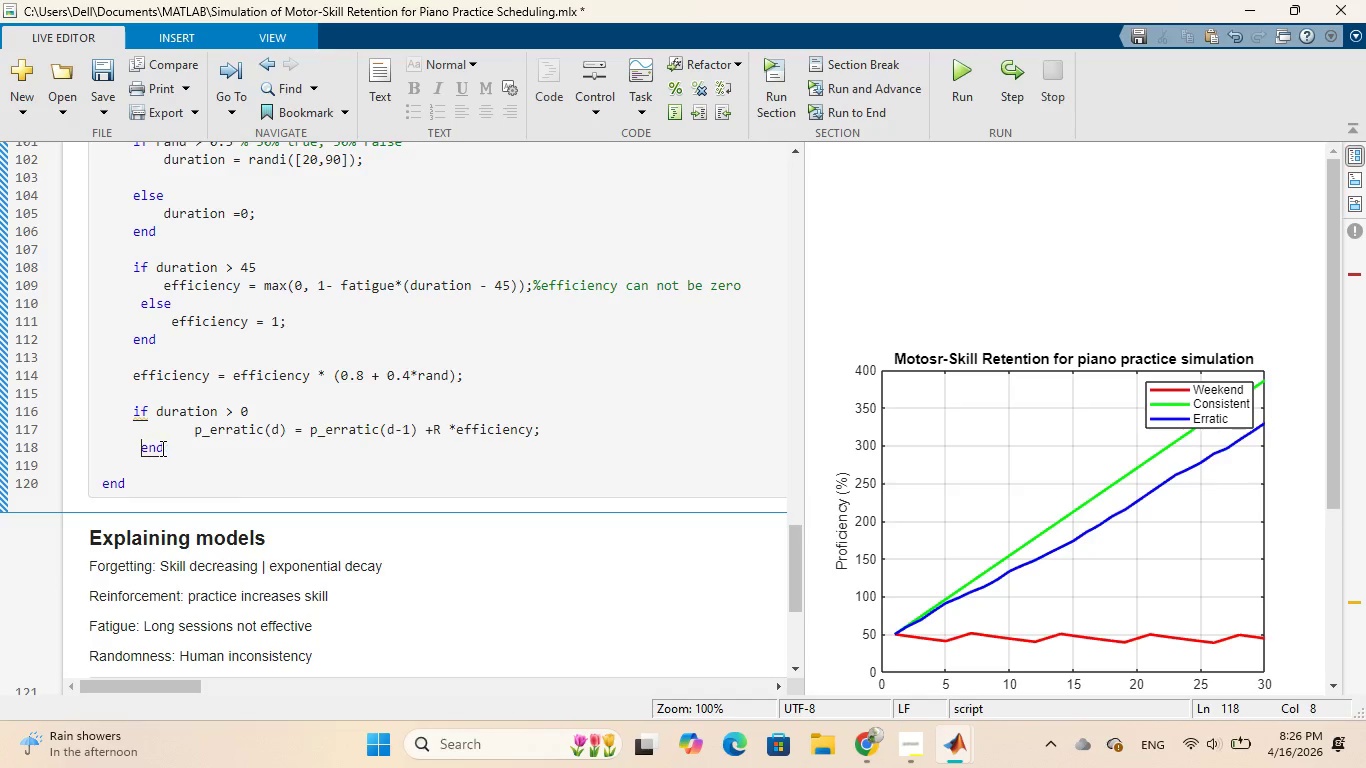 
key(Backspace)
 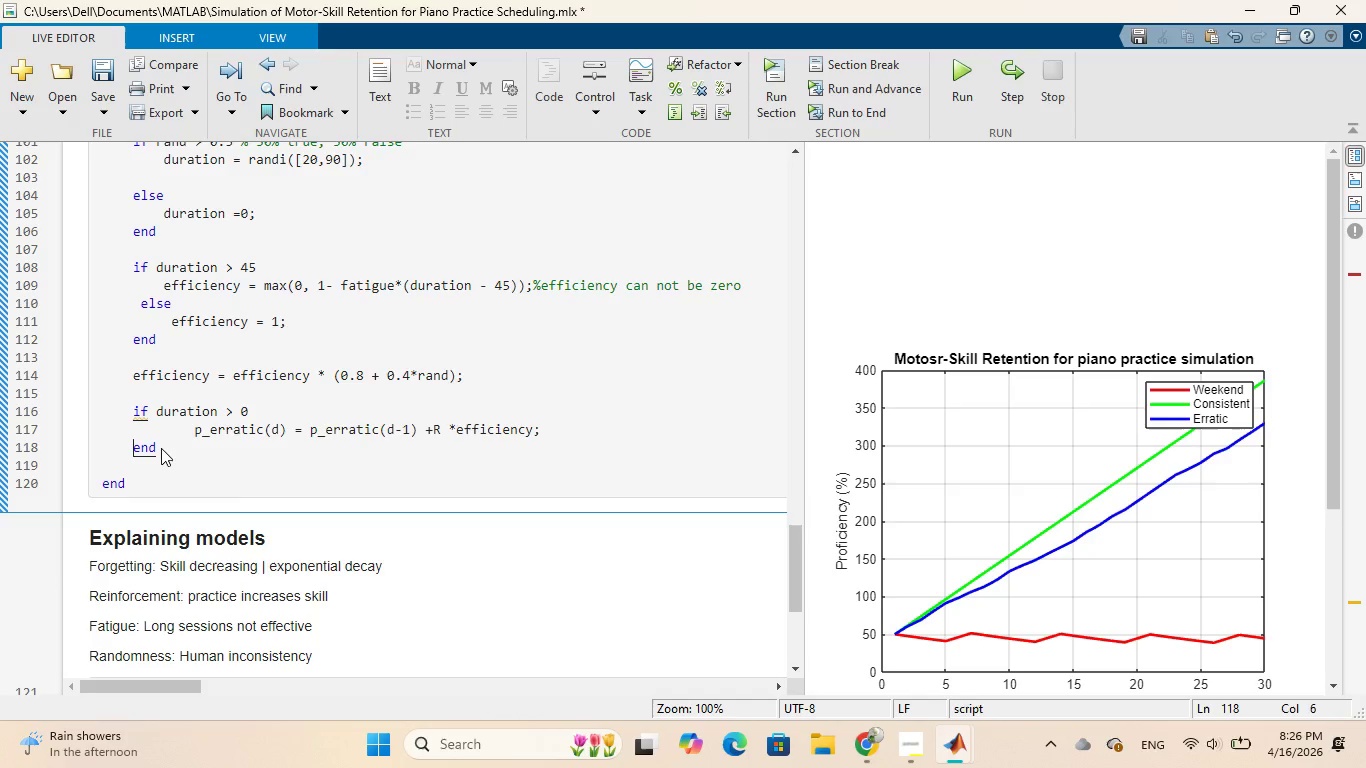 
key(Backspace)
 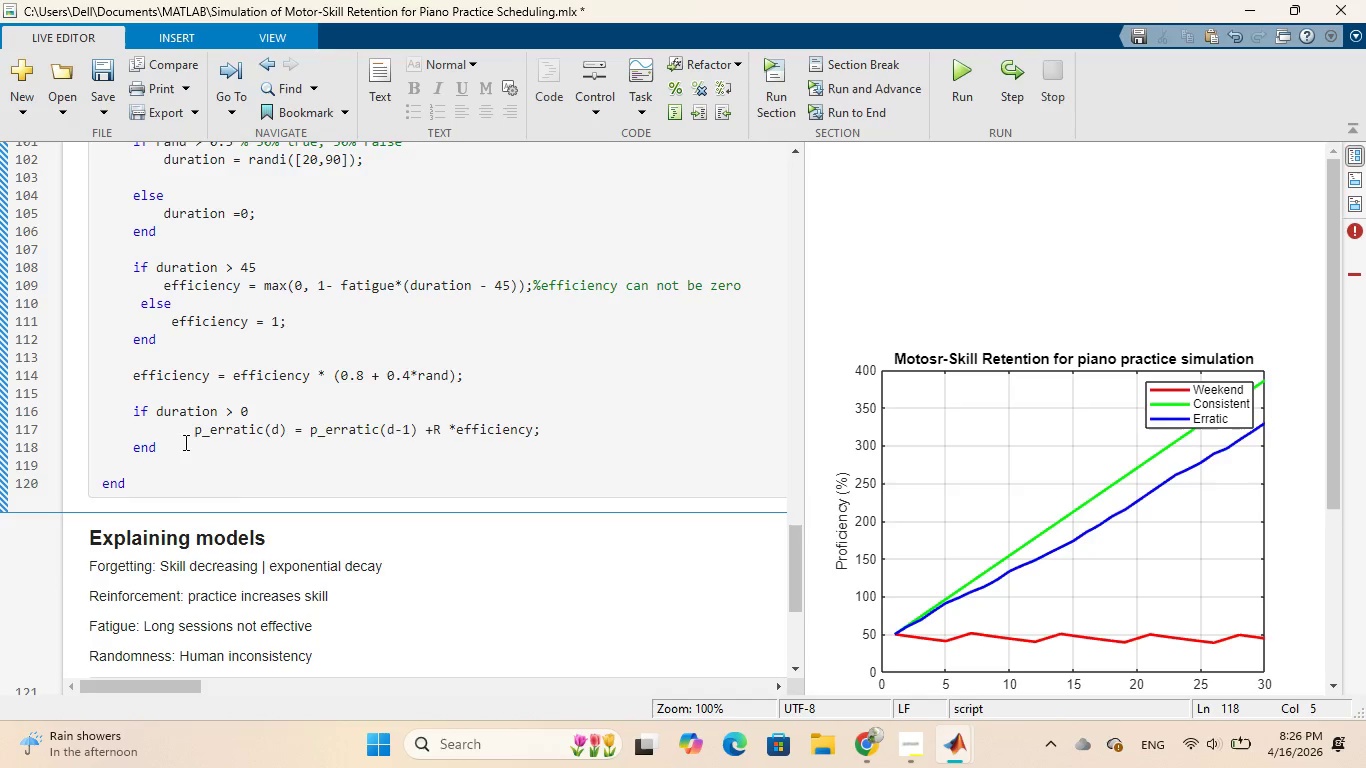 
left_click([189, 431])
 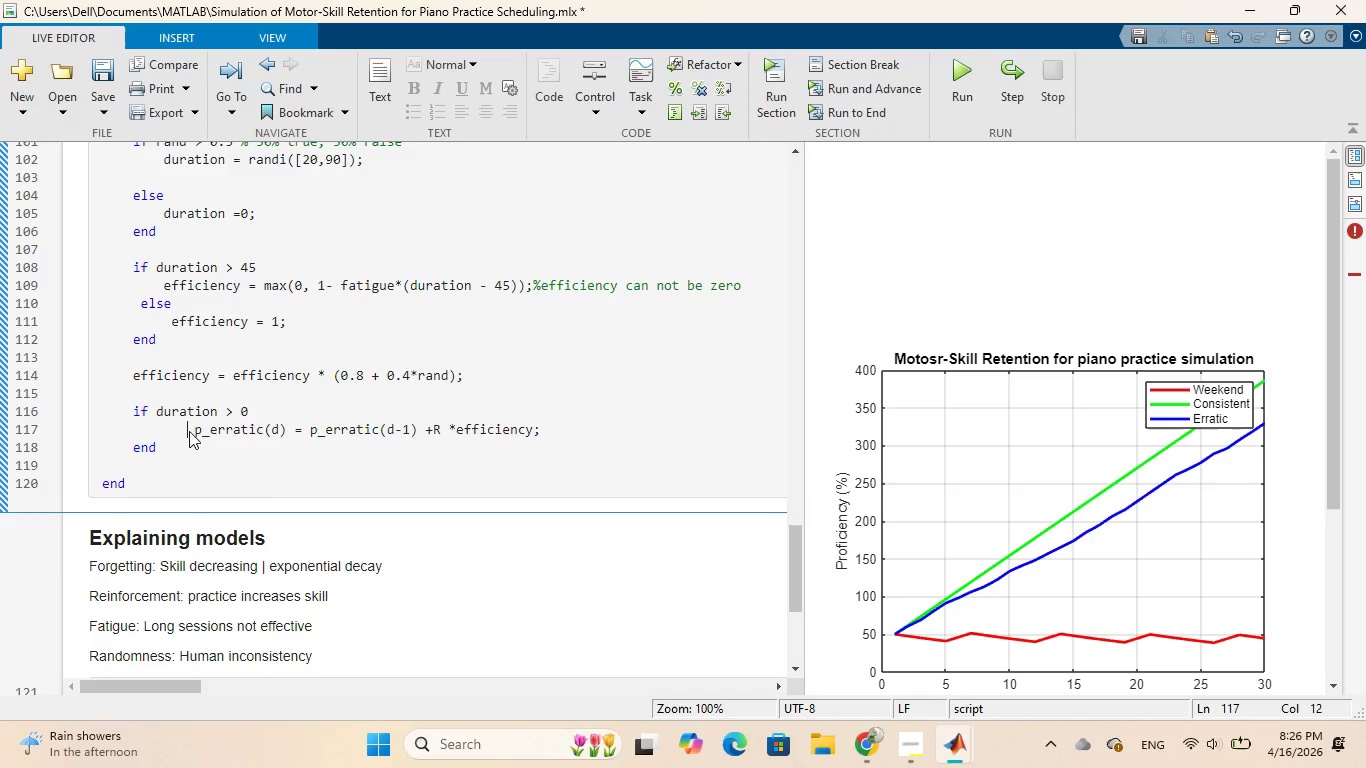 
key(Backspace)
 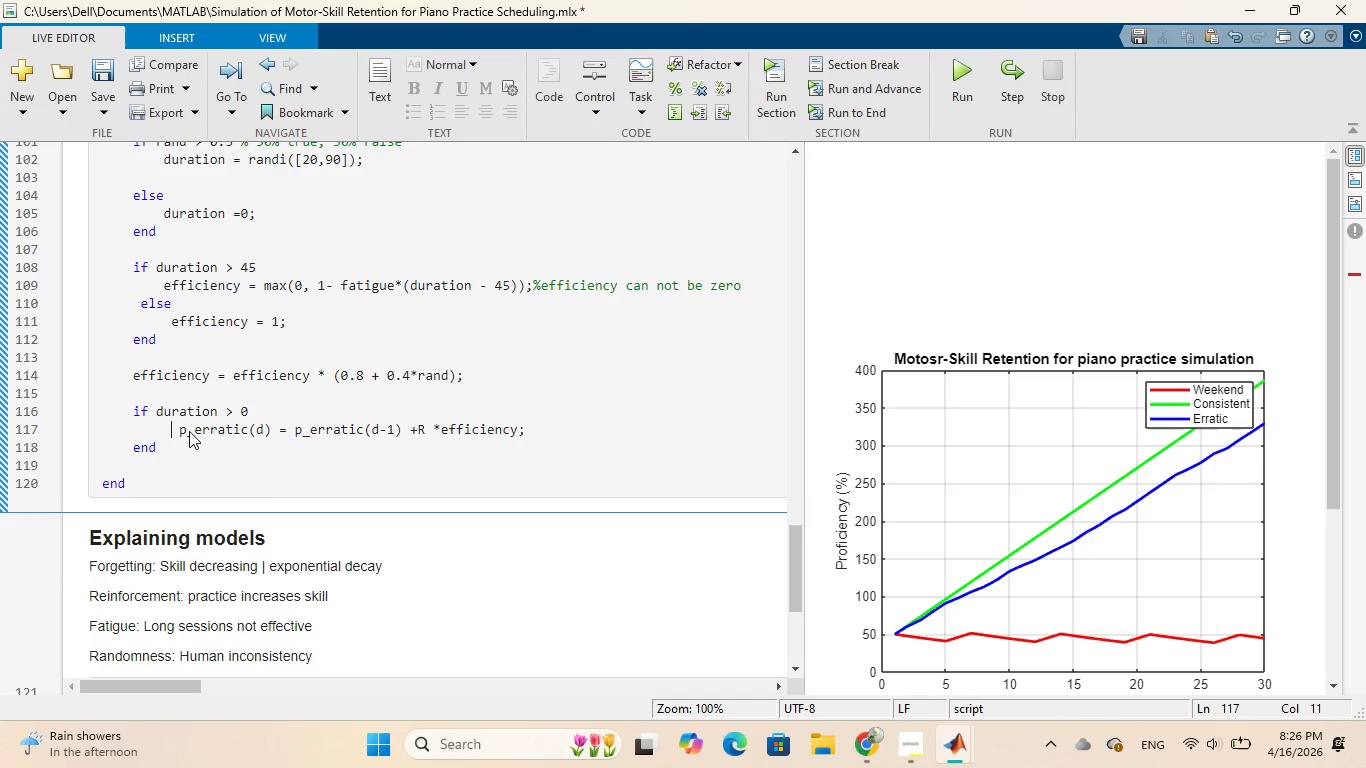 
key(Backspace)
 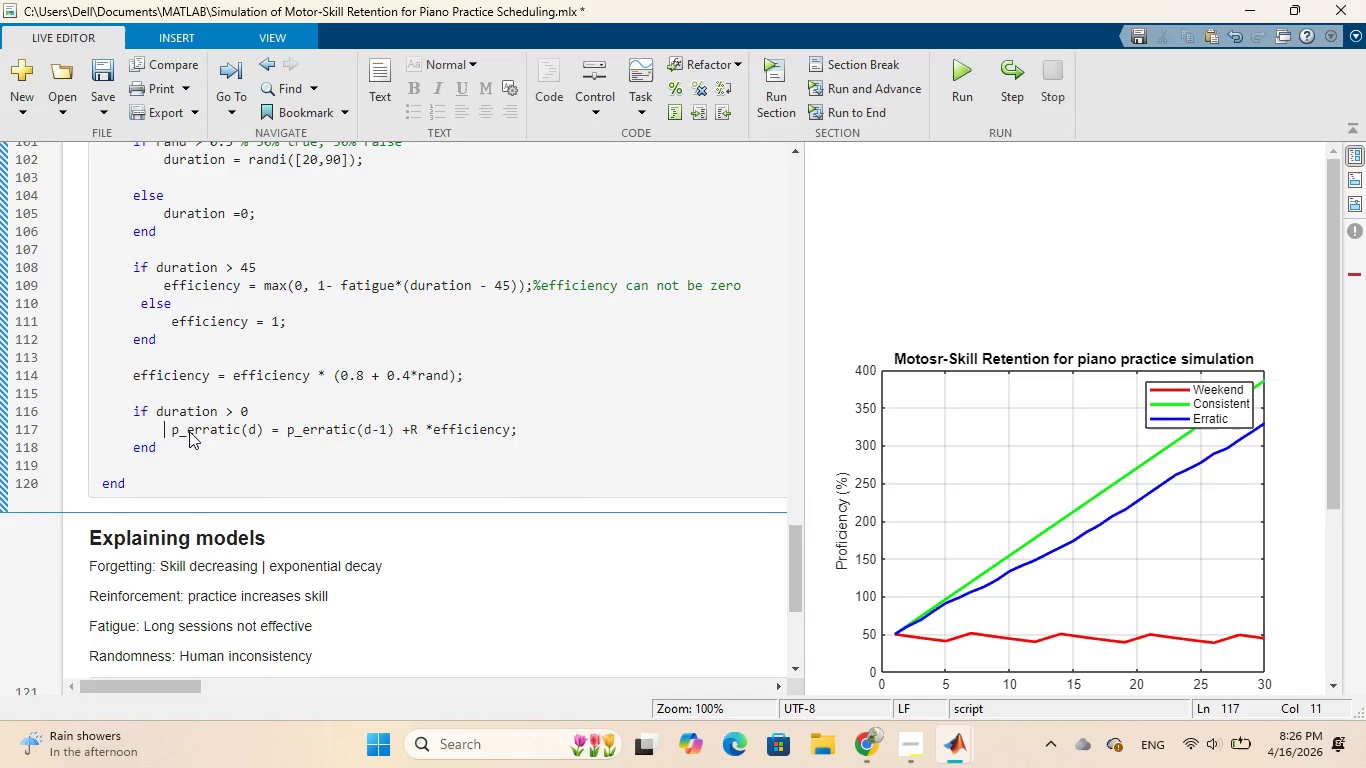 
key(Backspace)
 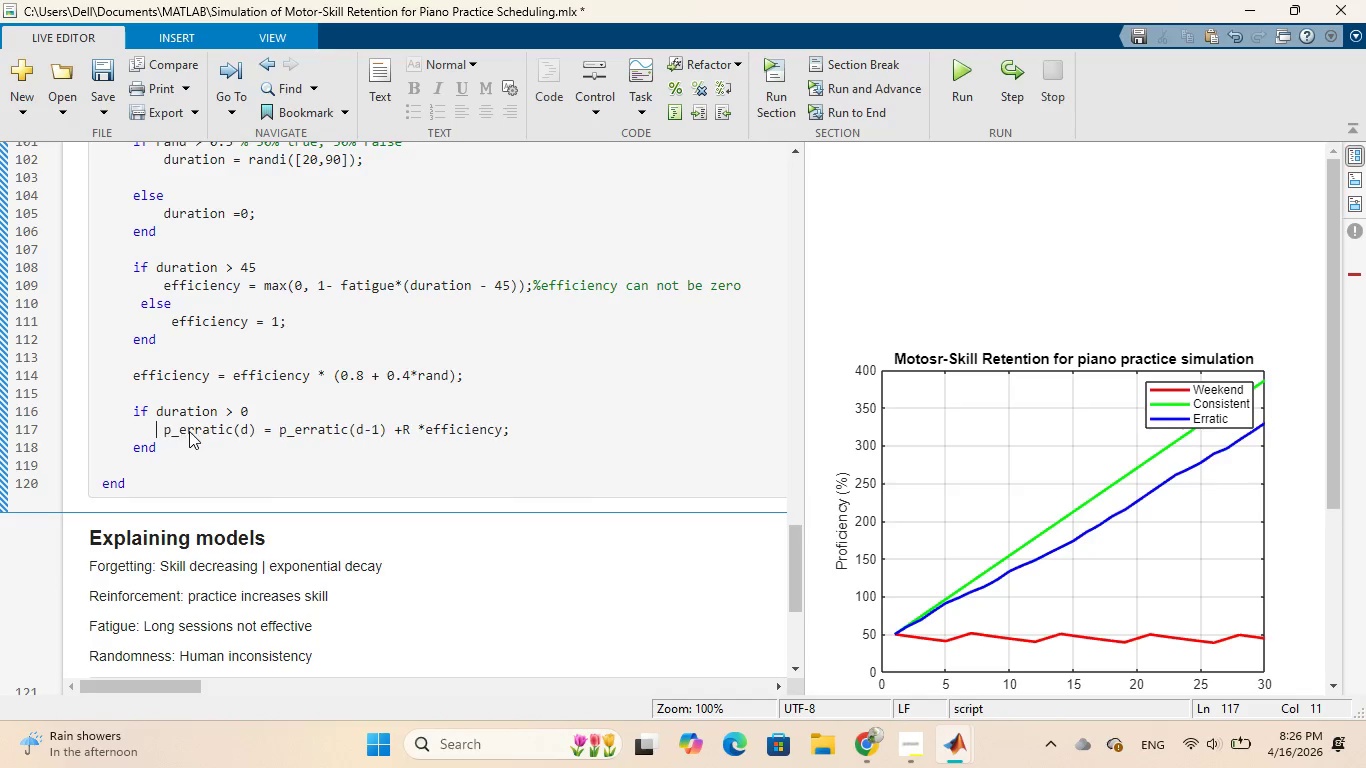 
key(Backspace)
 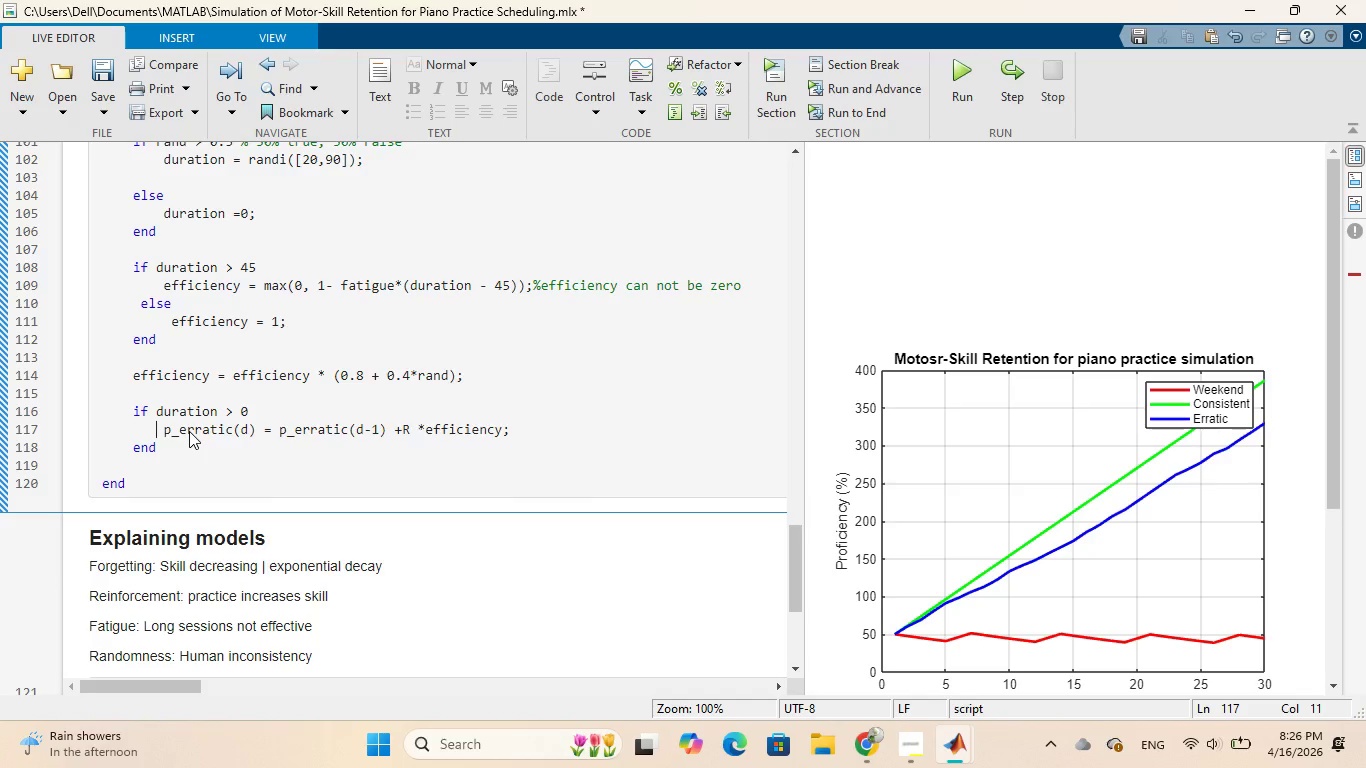 
key(Backspace)
 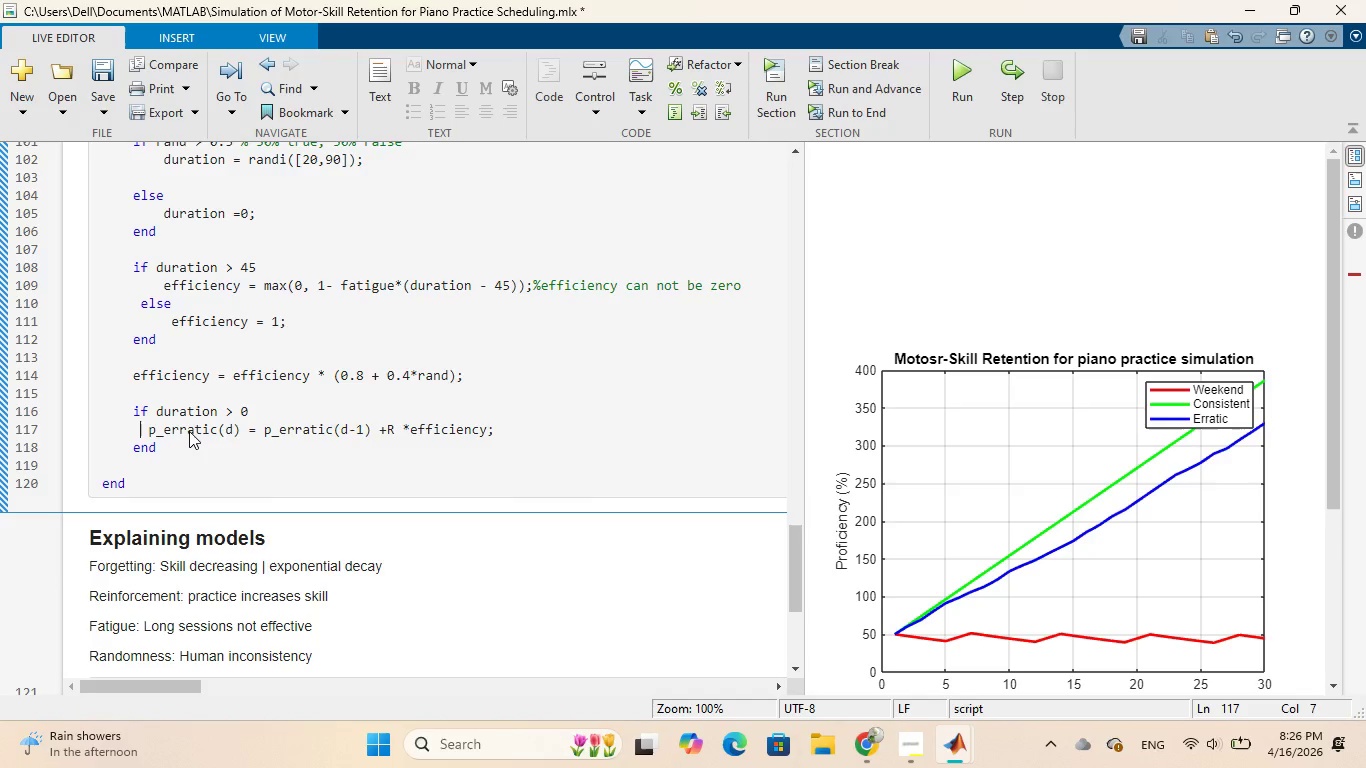 
key(Backspace)
 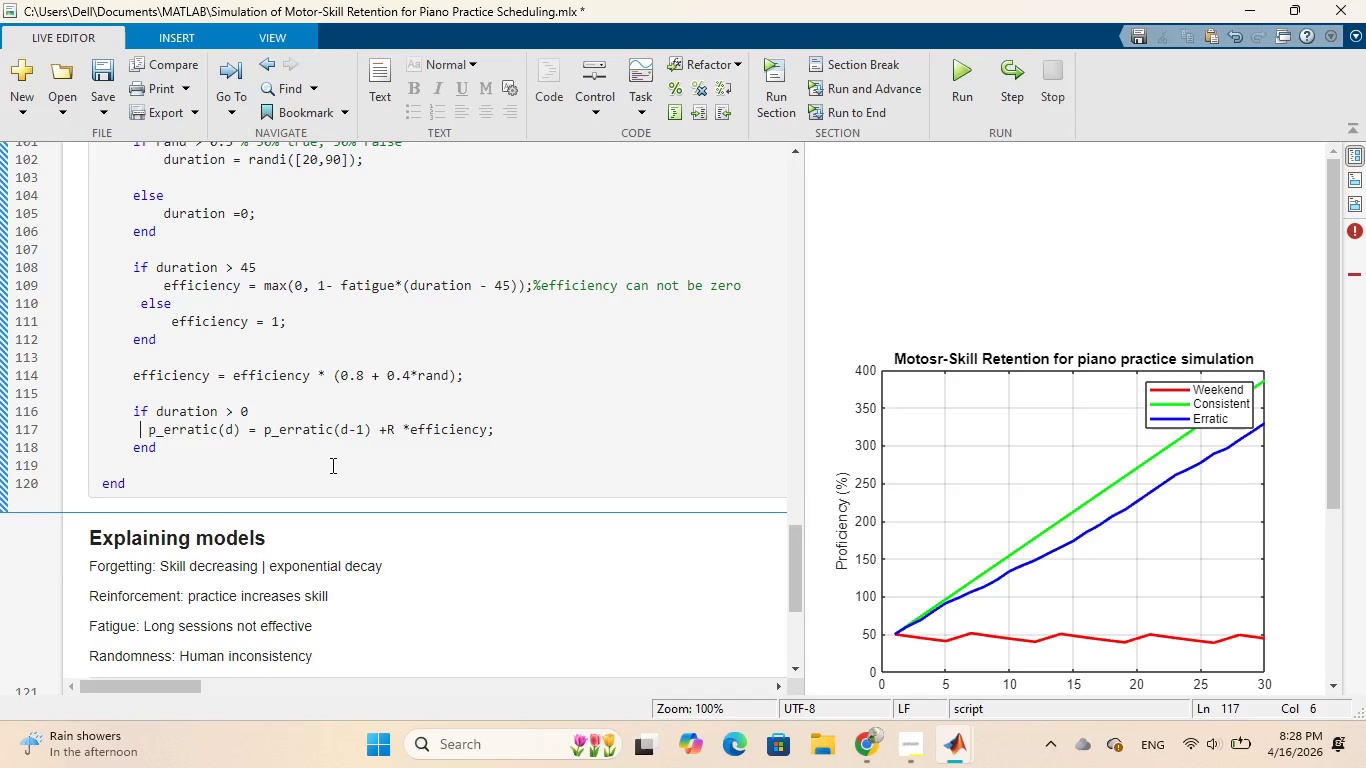 
wait(116.58)
 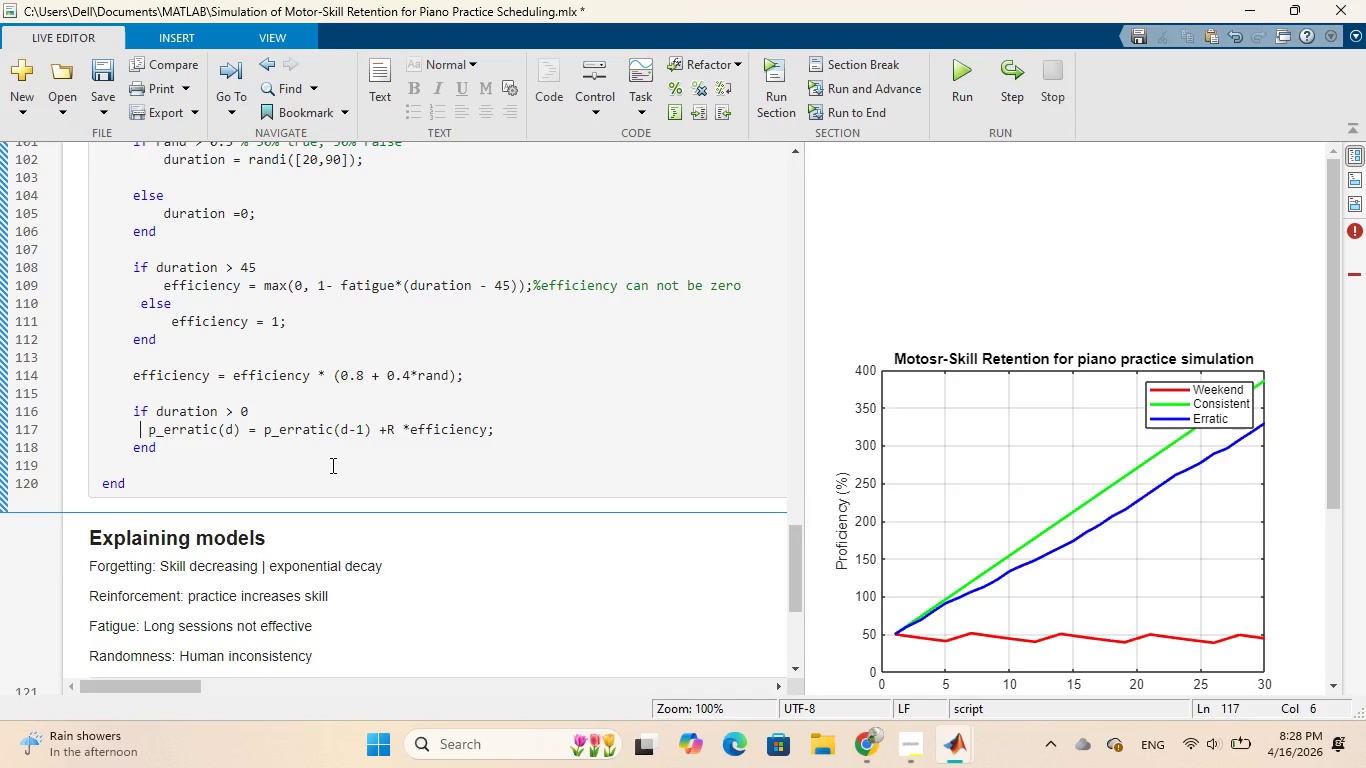 
scroll: coordinate [1094, 457], scroll_direction: up, amount: 2.0
 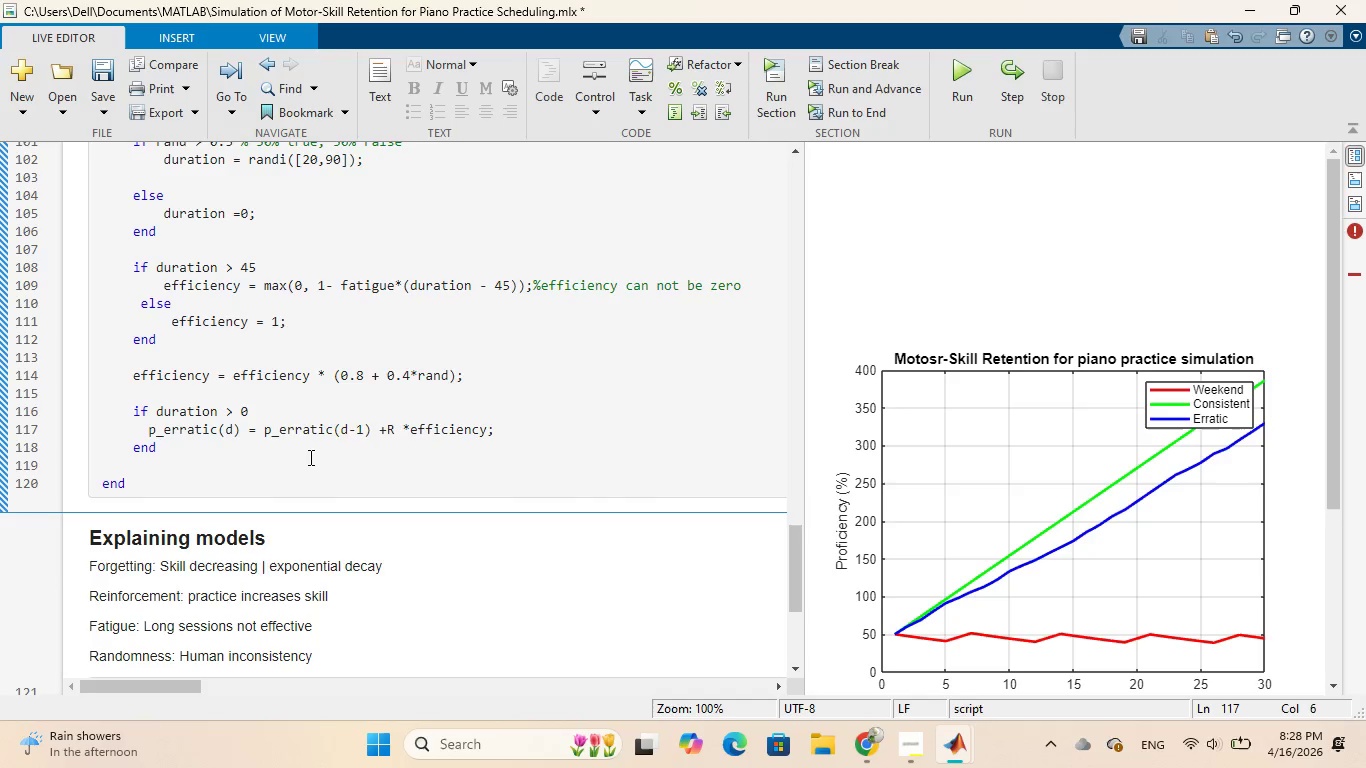 
wait(7.03)
 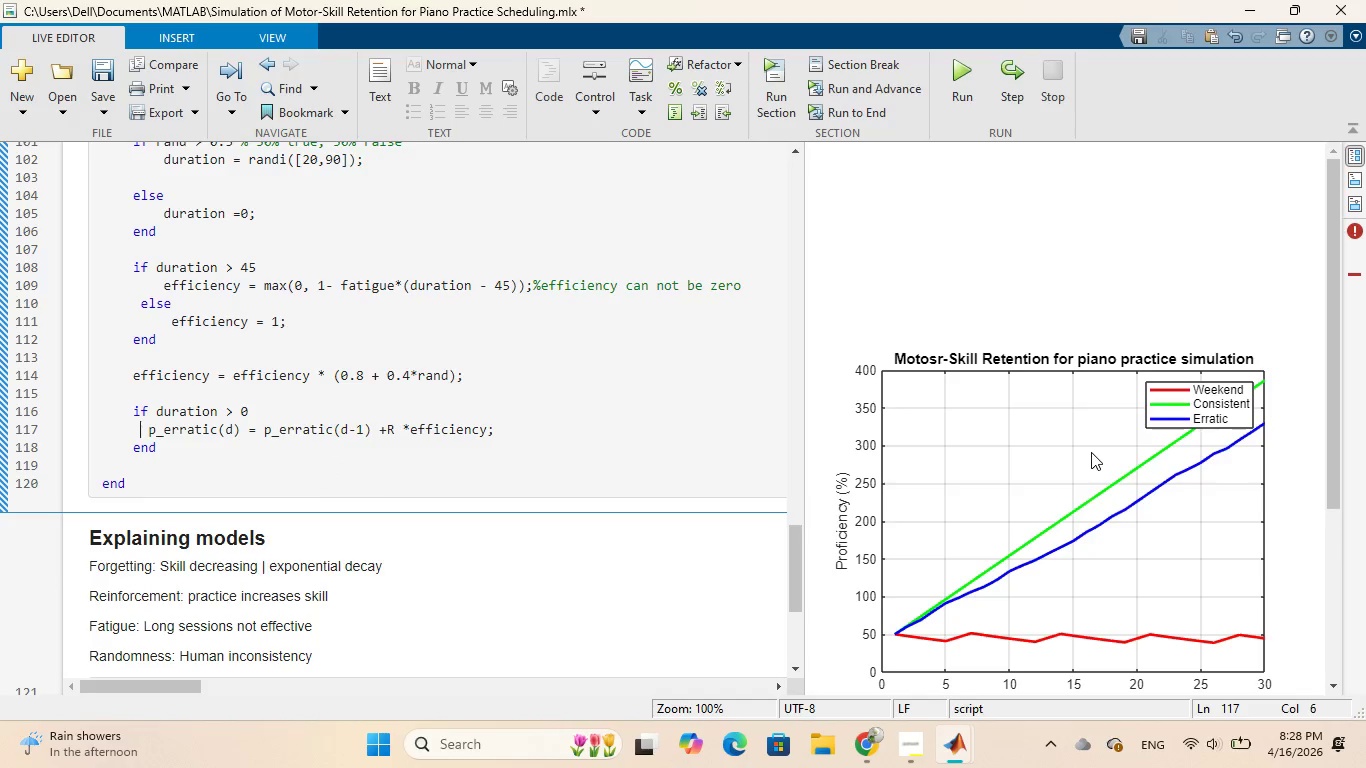 
scroll: coordinate [467, 403], scroll_direction: down, amount: 5.0
 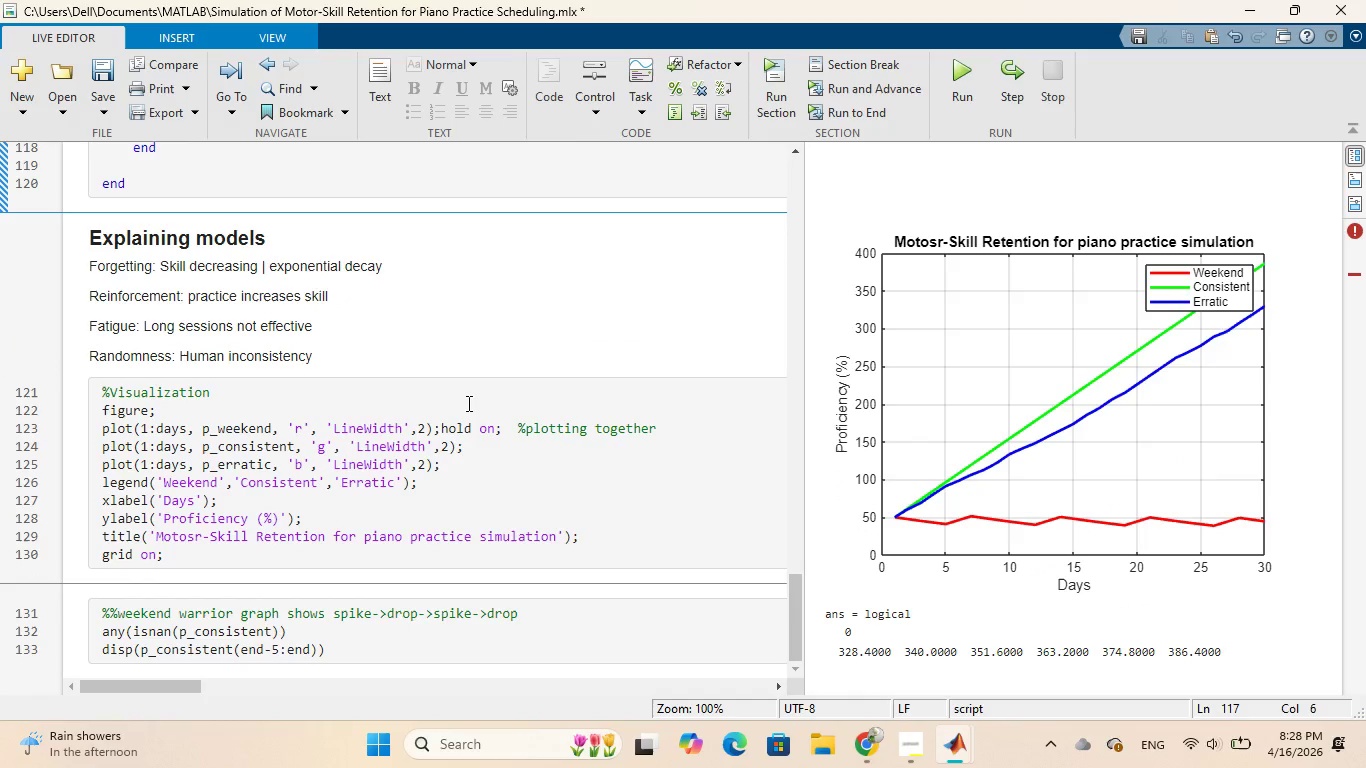 
scroll: coordinate [464, 401], scroll_direction: up, amount: 7.0
 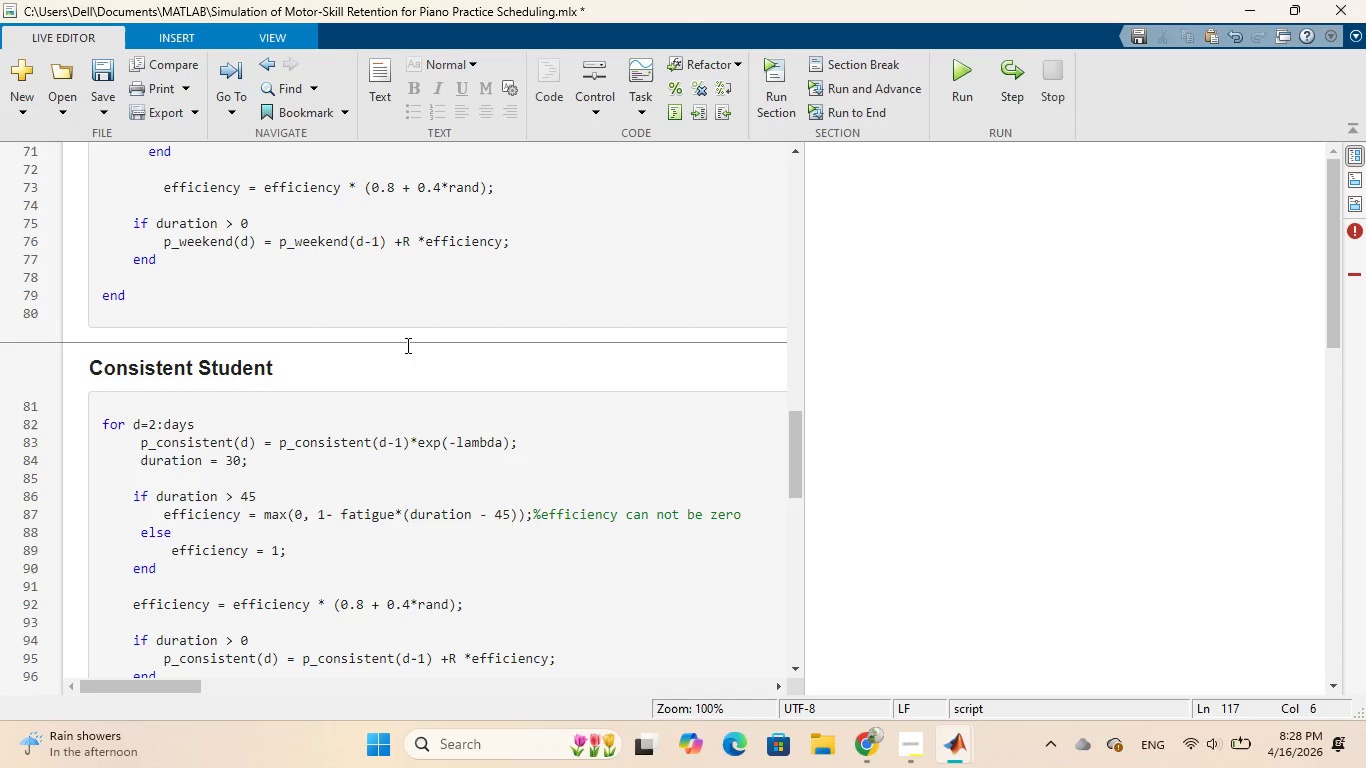 
wait(11.03)
 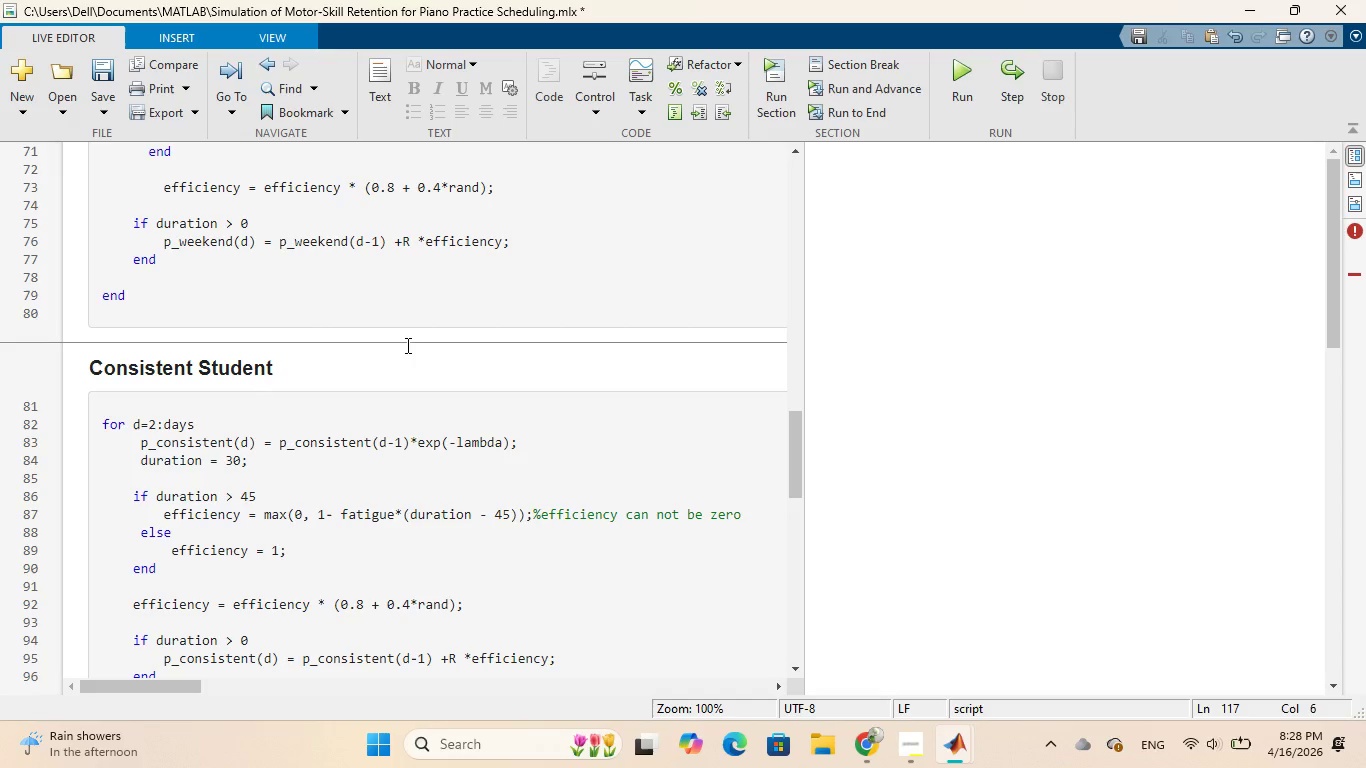 
scroll: coordinate [471, 467], scroll_direction: down, amount: 17.0
 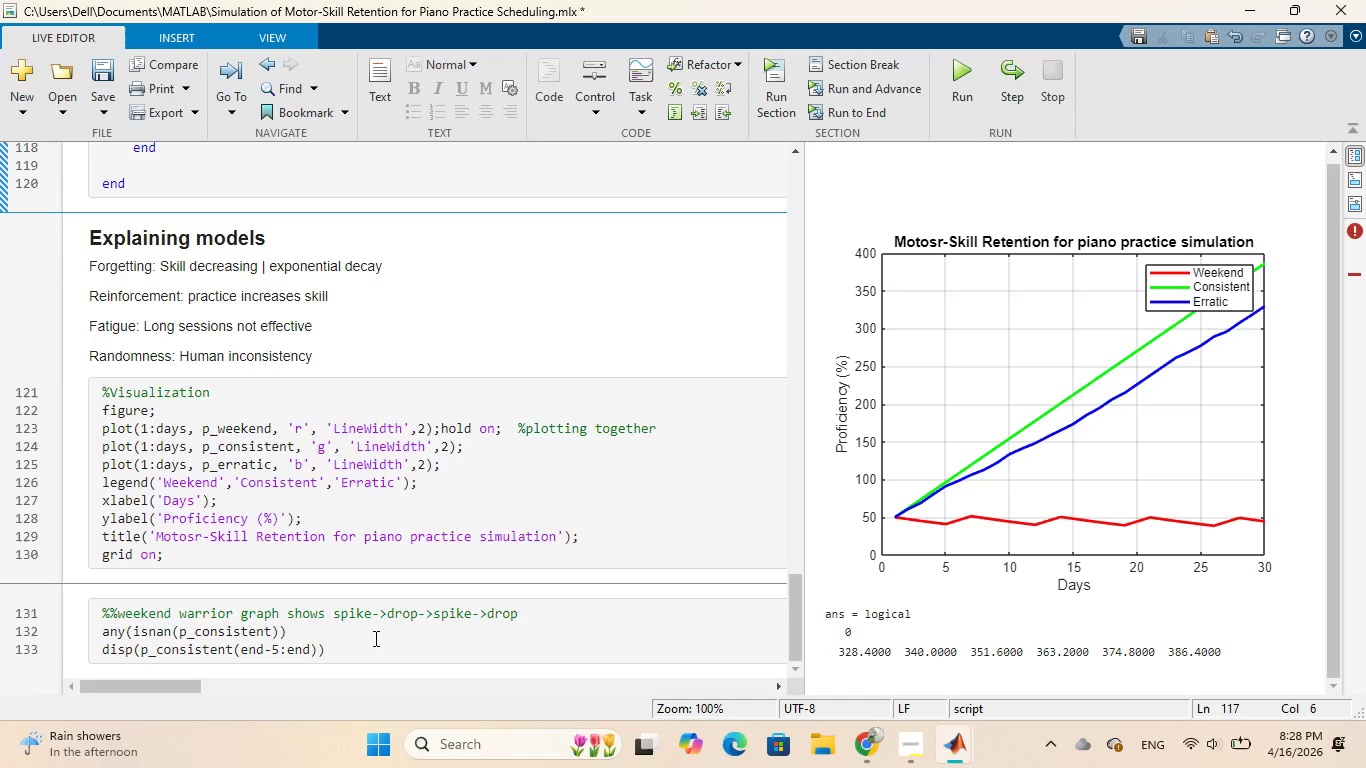 
left_click([378, 646])
 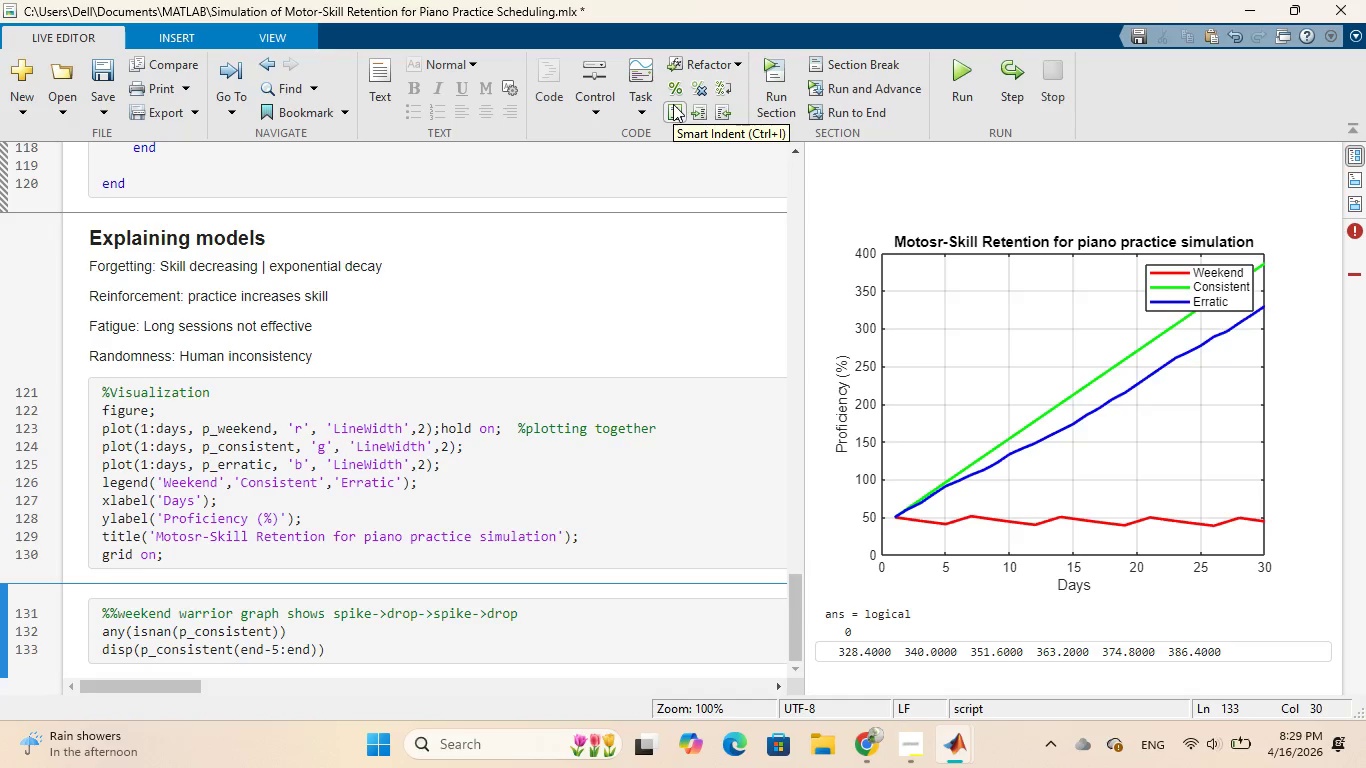 
wait(32.41)
 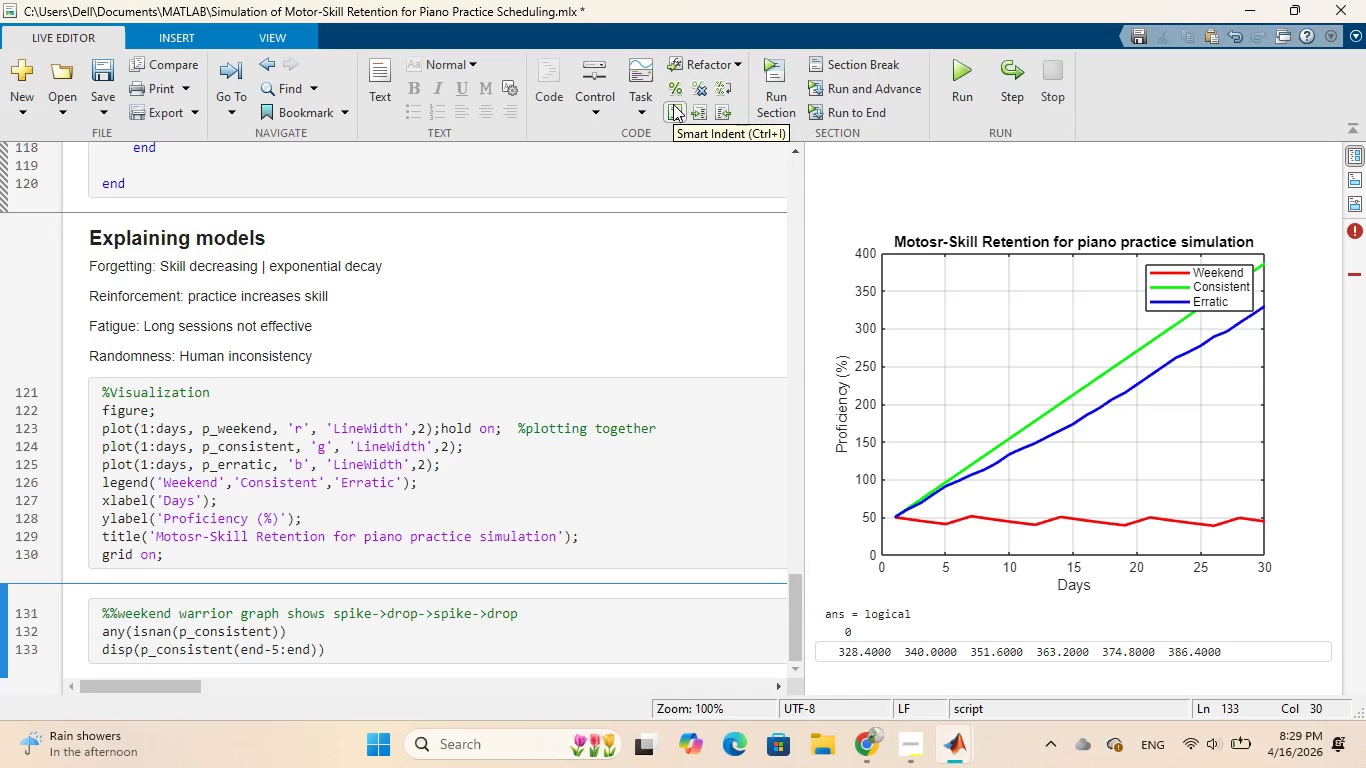 
scroll: coordinate [576, 596], scroll_direction: down, amount: 3.0
 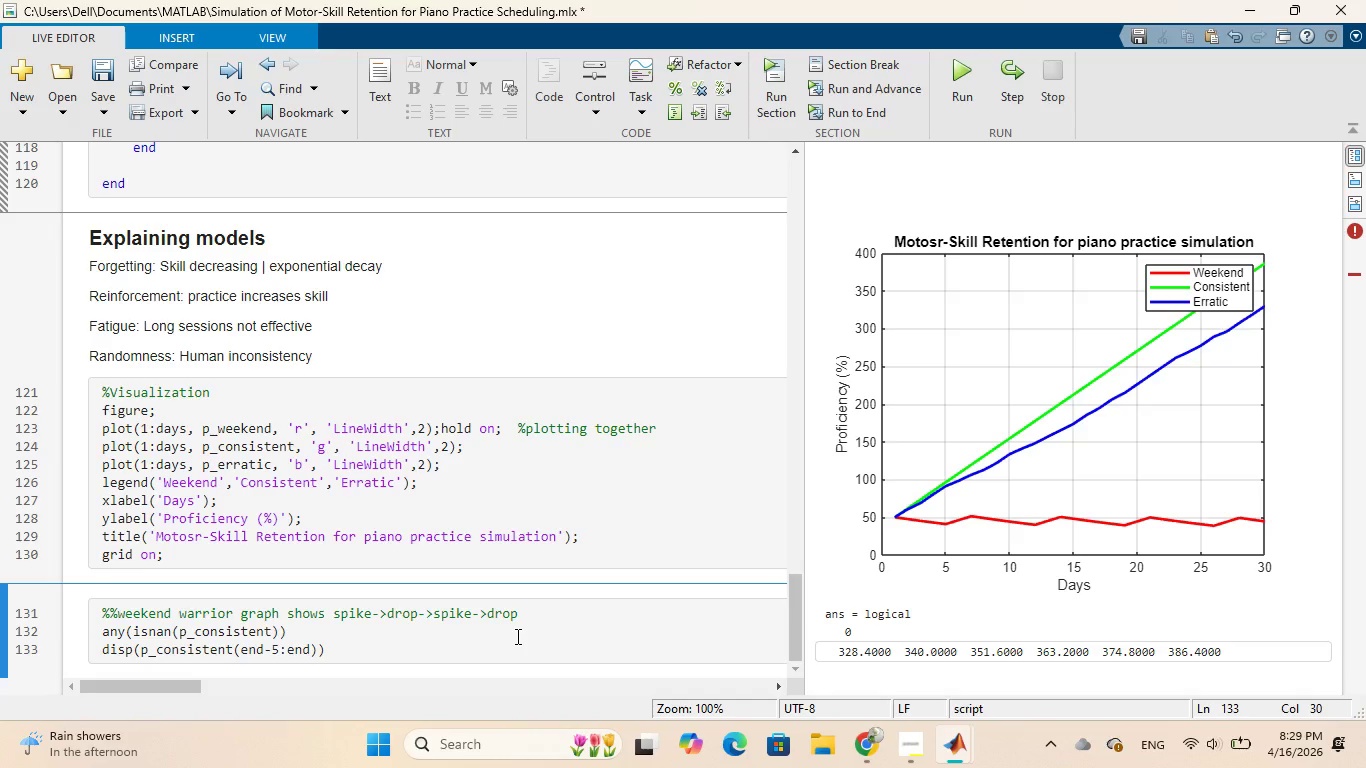 
key(Enter)
 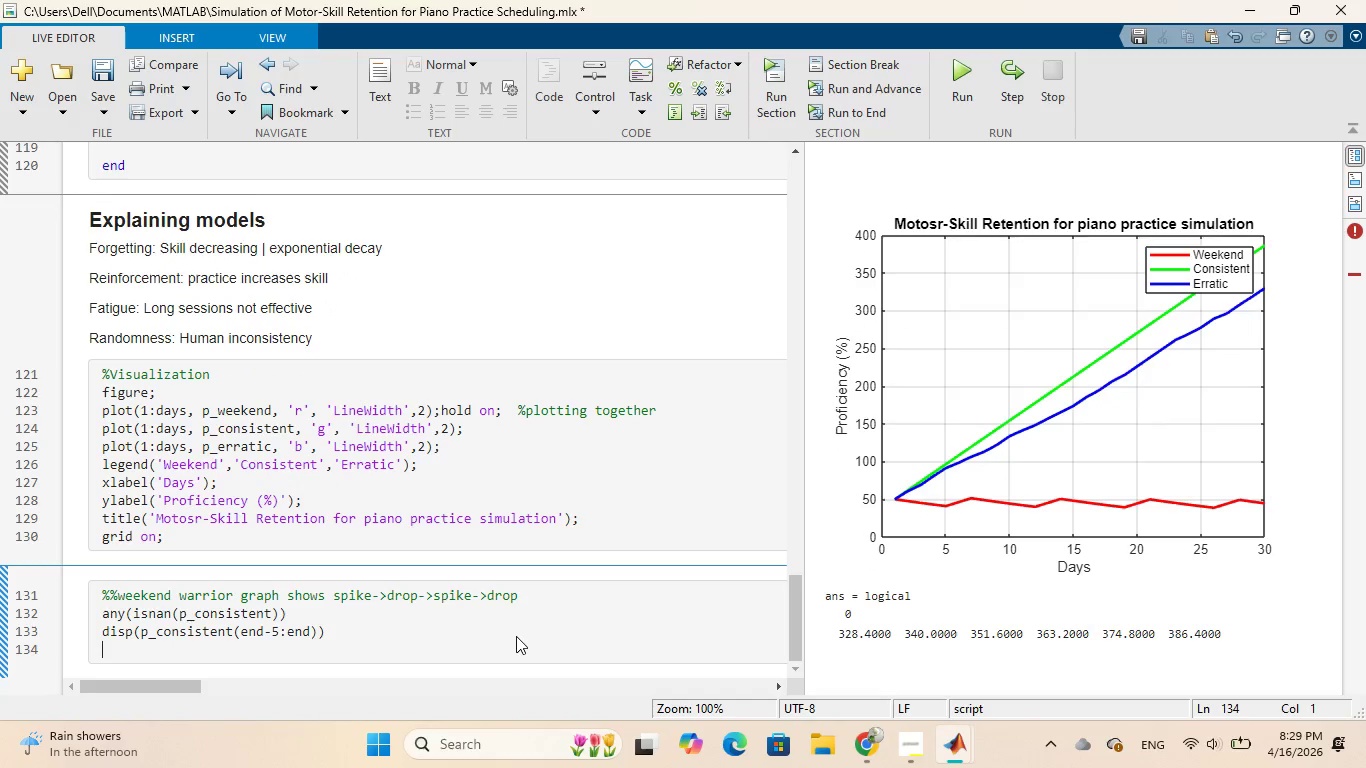 
type(%% se)
 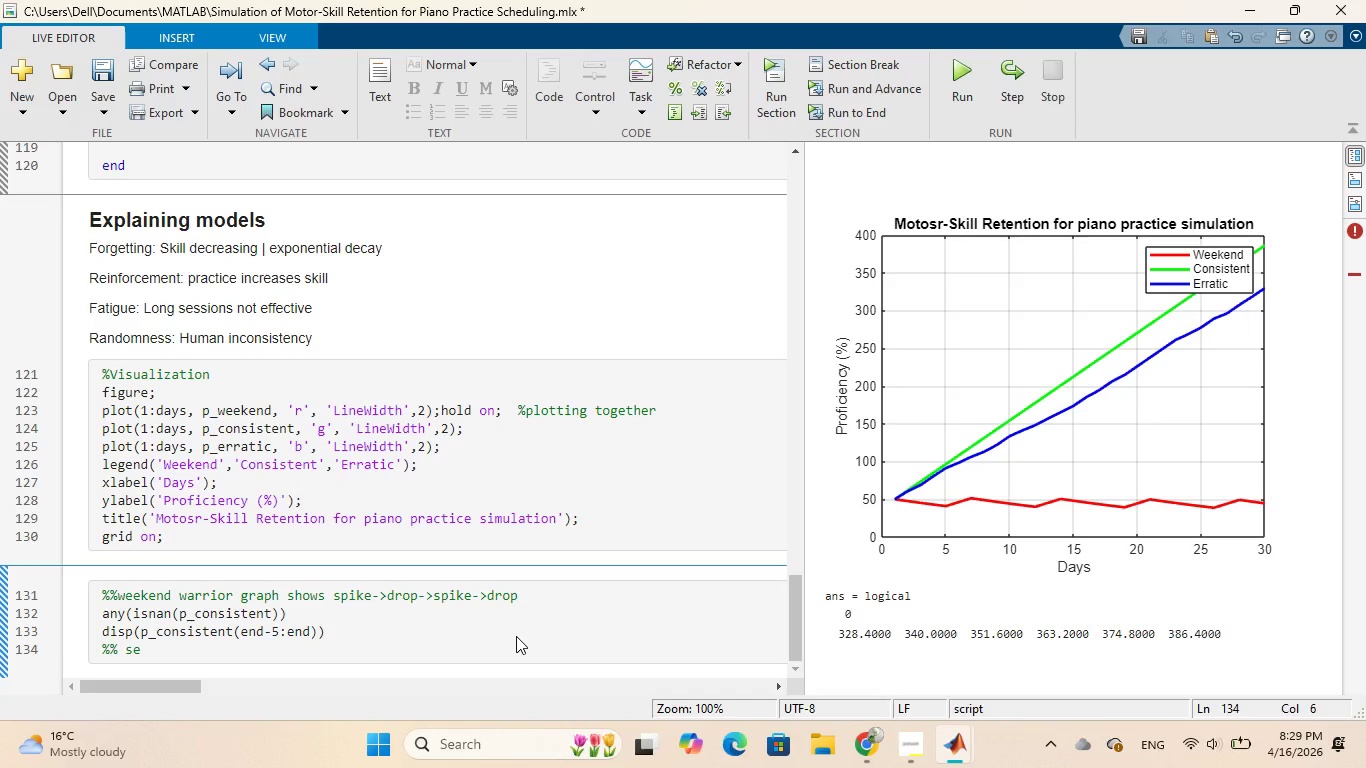 
key(Enter)
 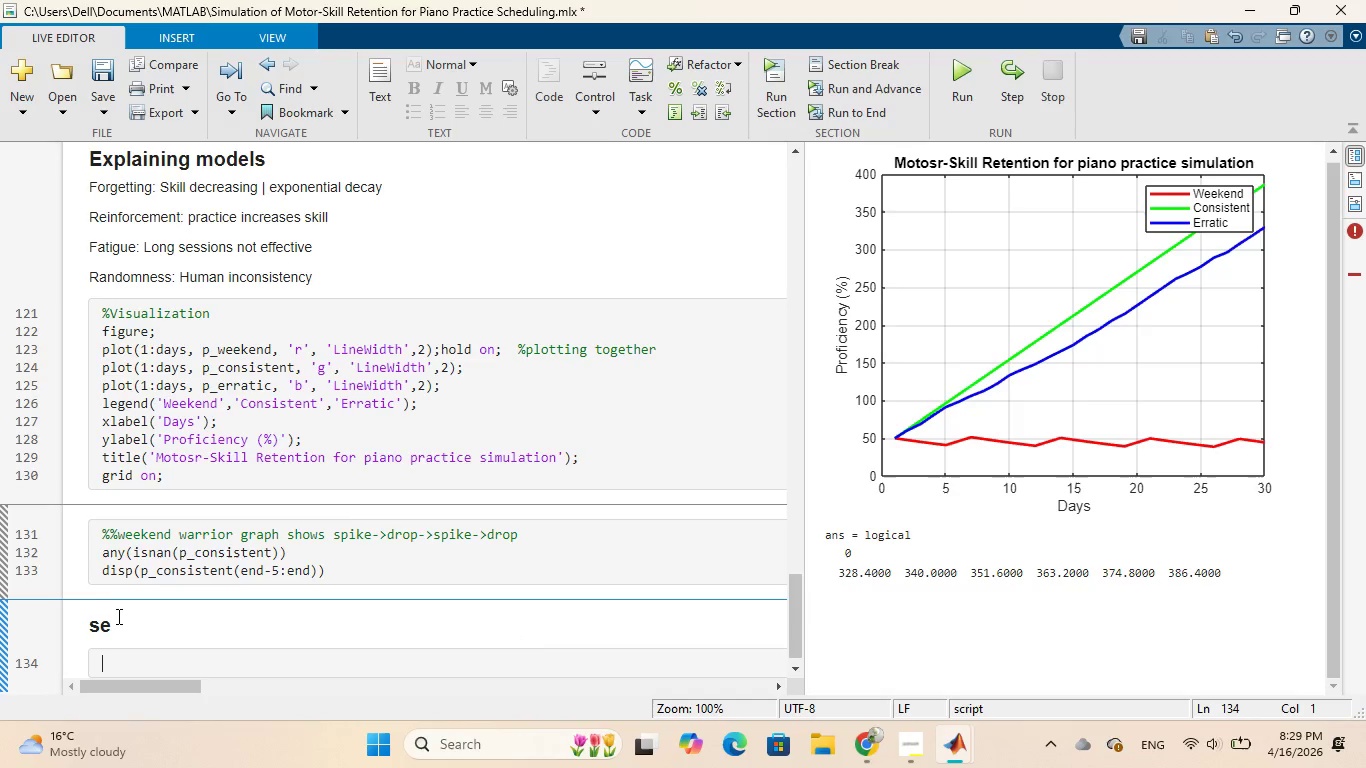 
left_click([120, 619])
 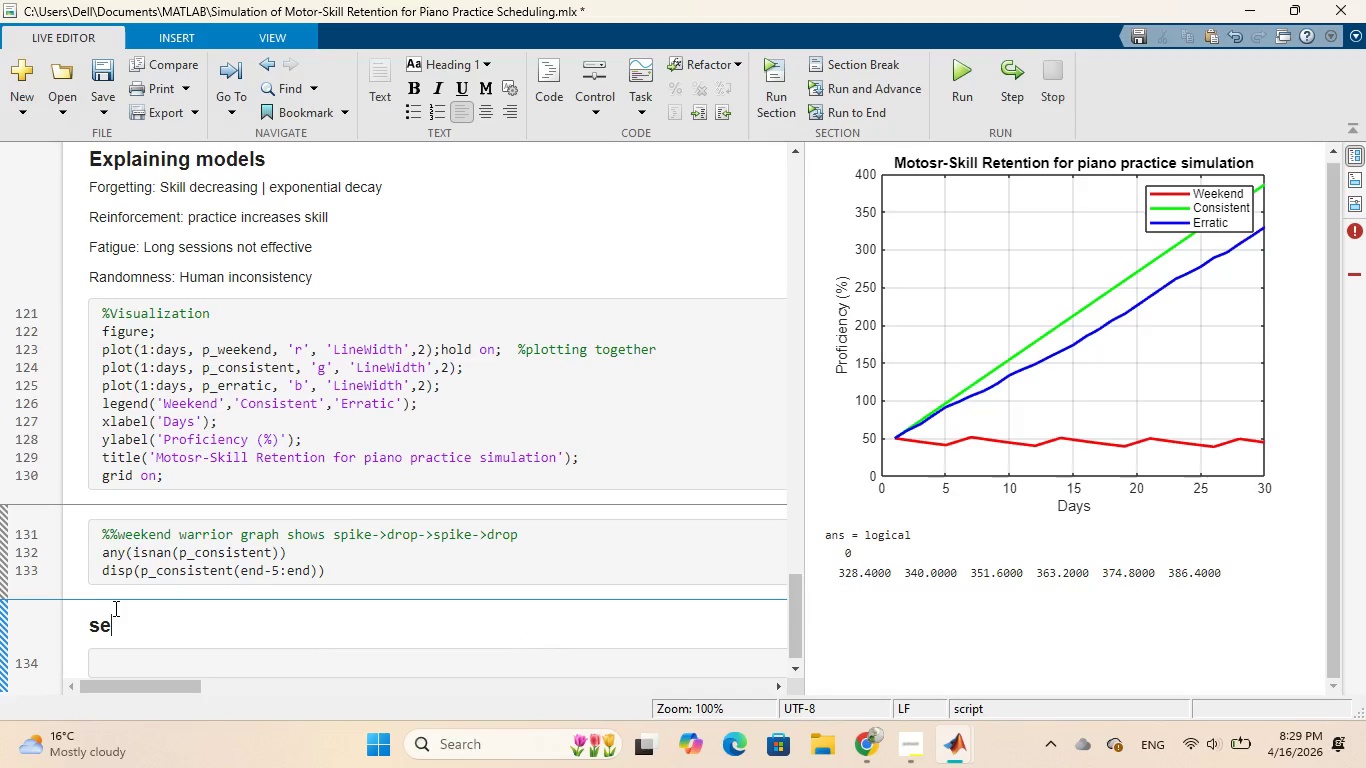 
type(nsetivity)
 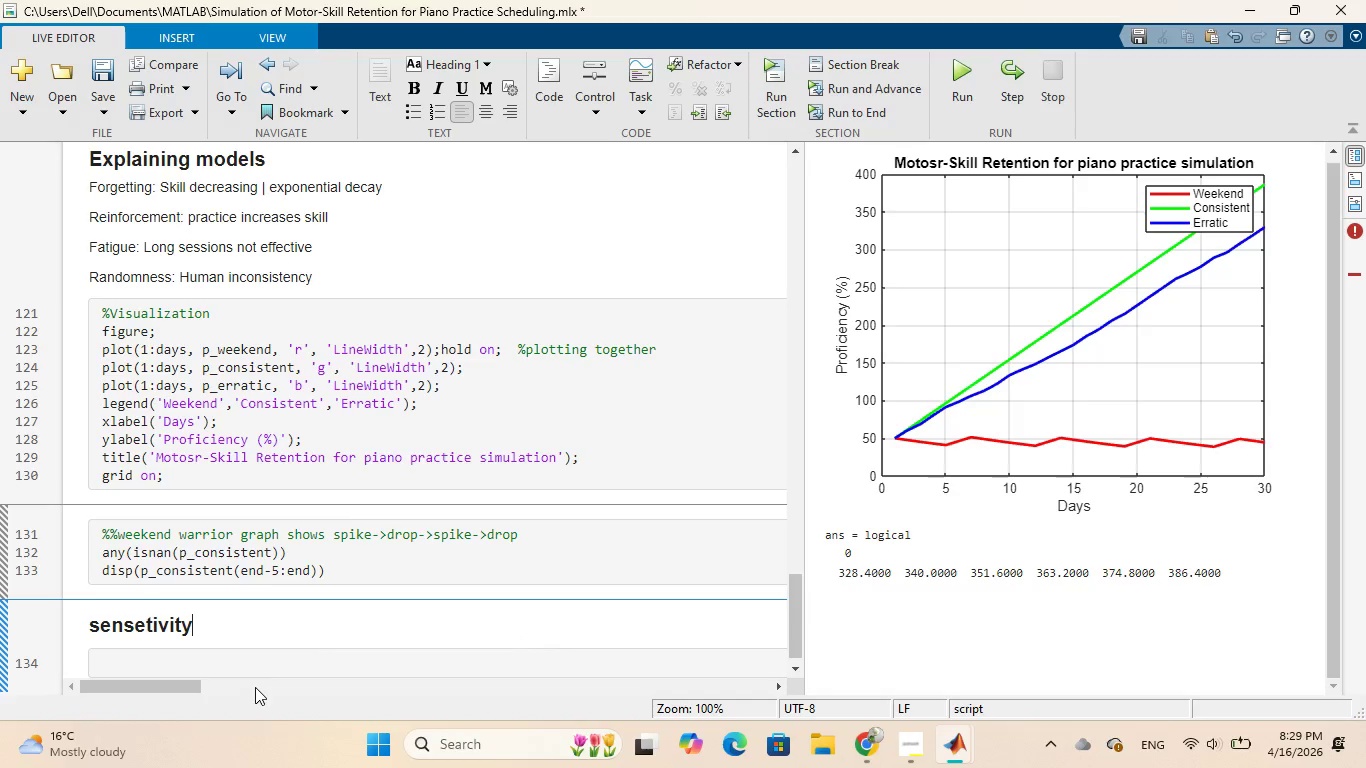 
left_click([268, 664])
 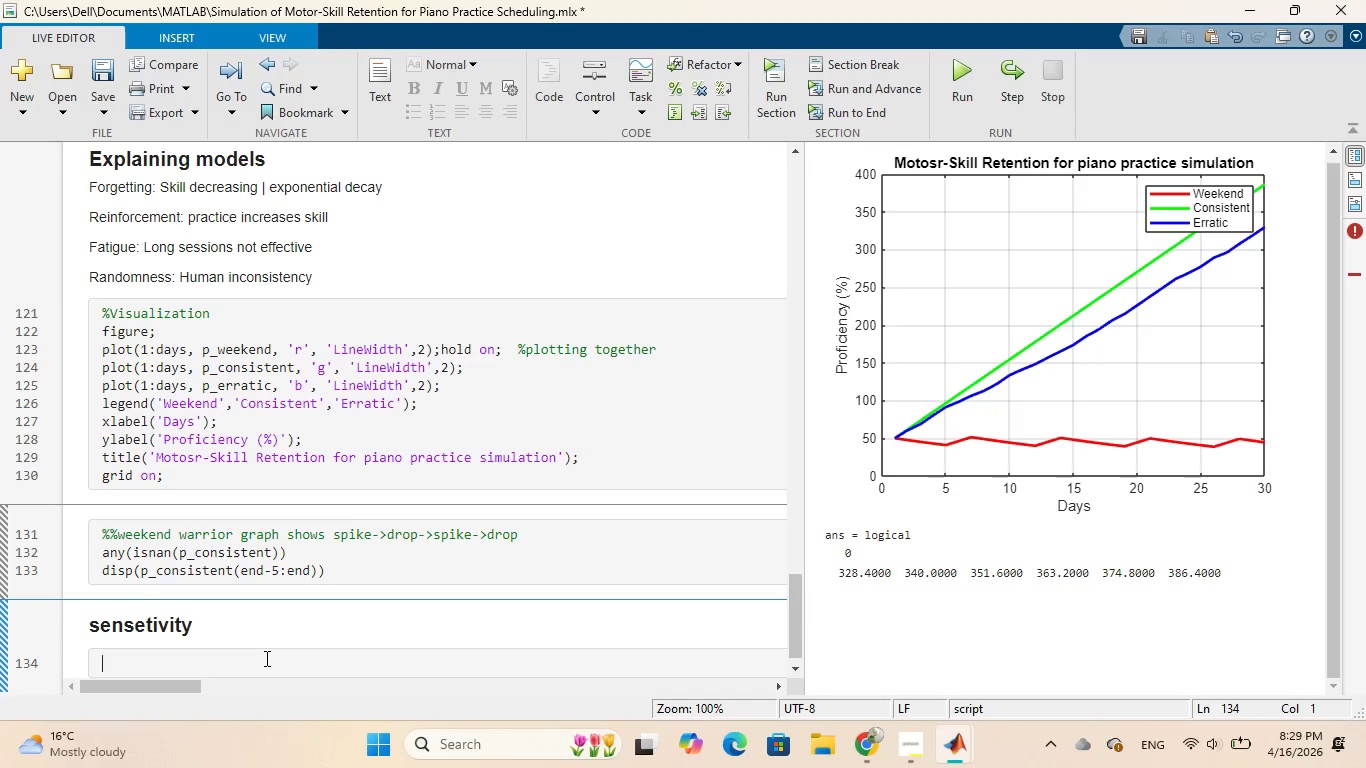 
wait(11.47)
 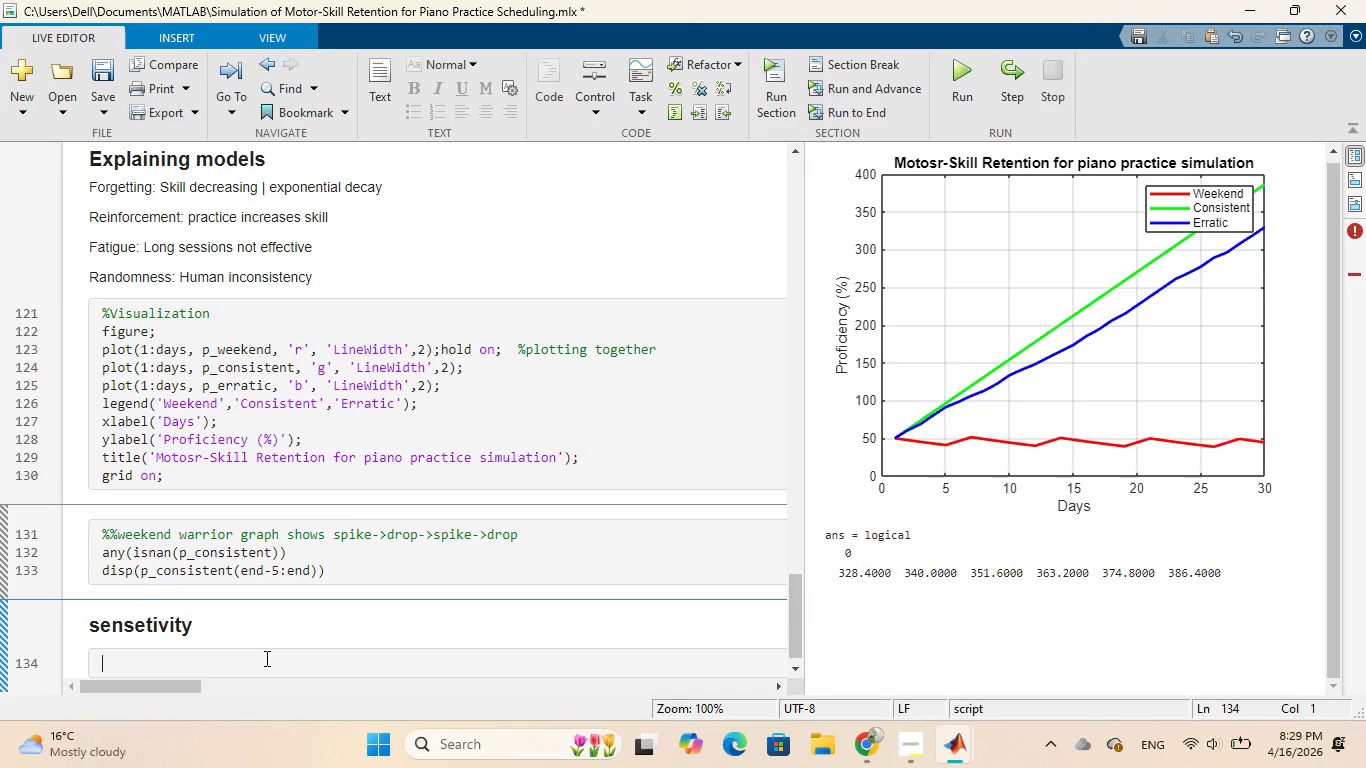 
type(lambda)
 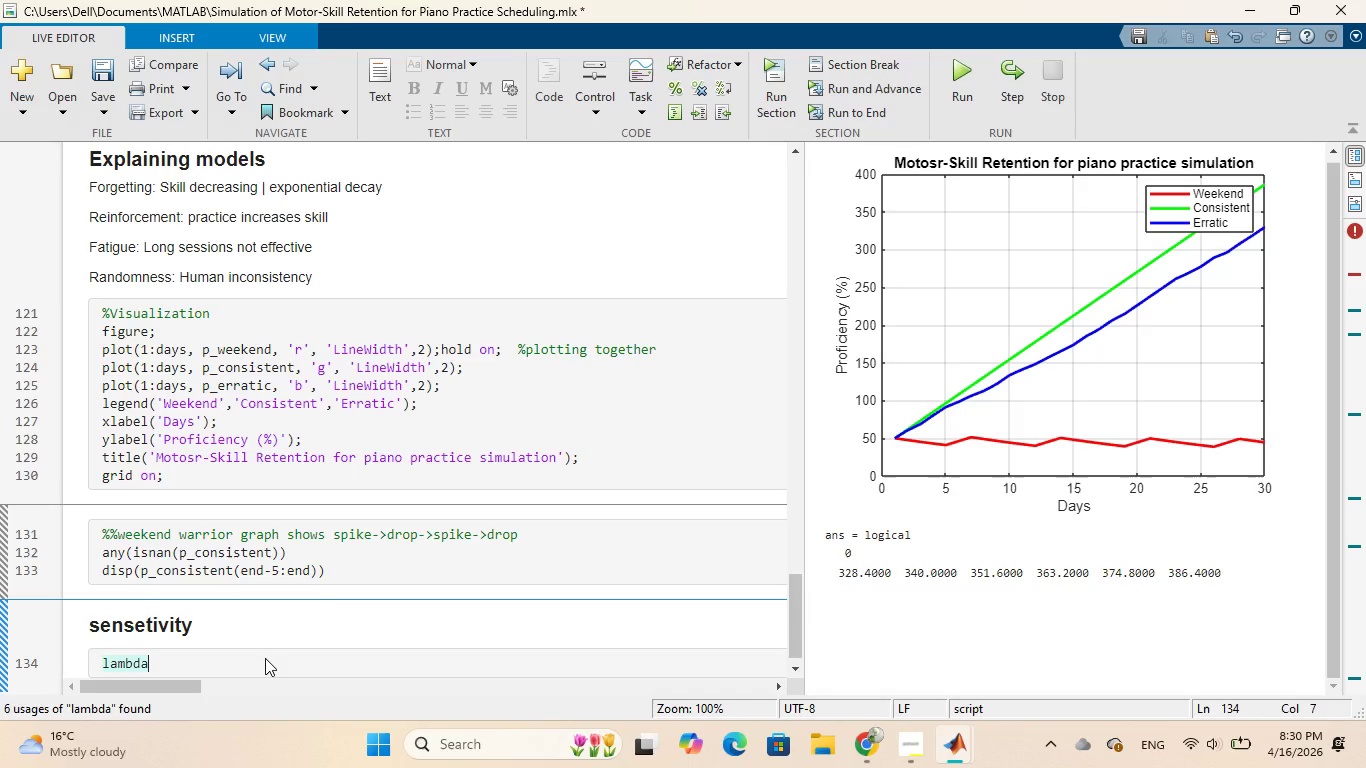 
wait(5.28)
 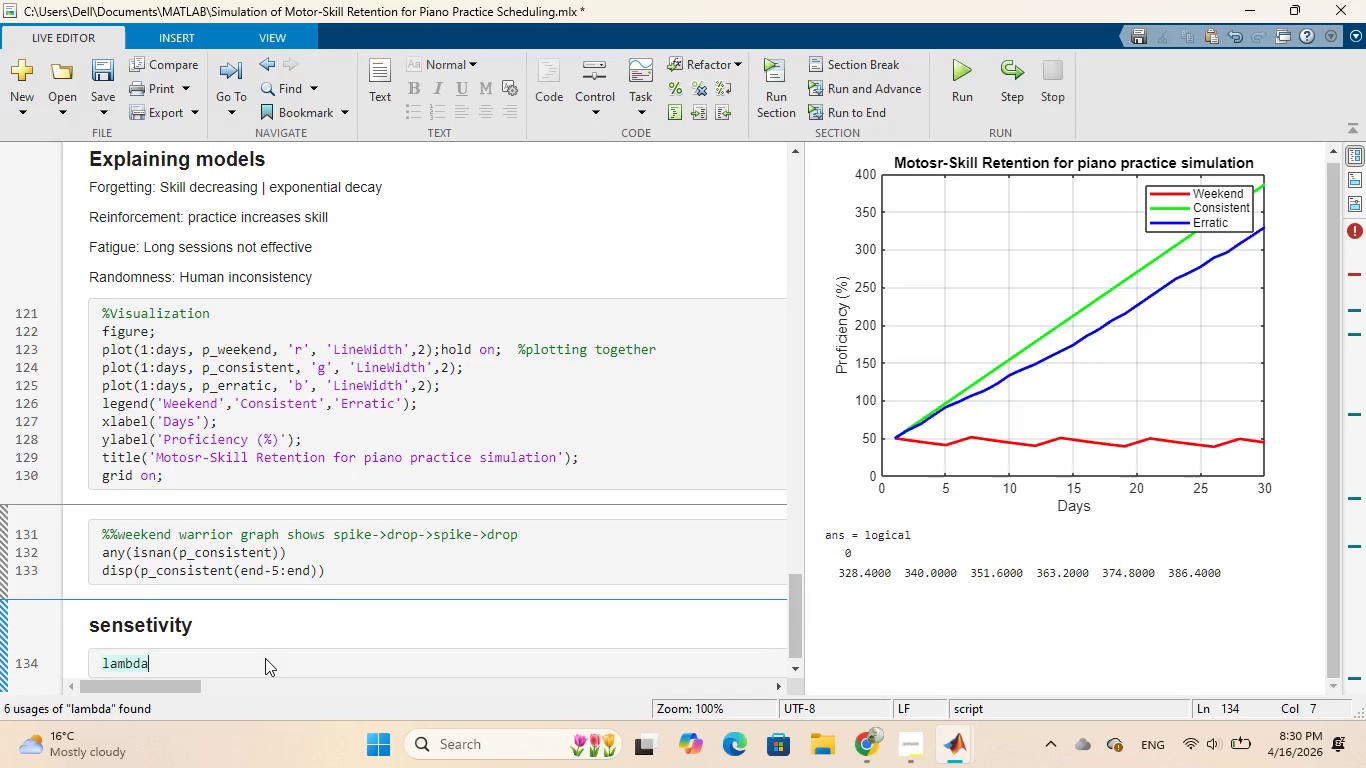 
type(_simple)
 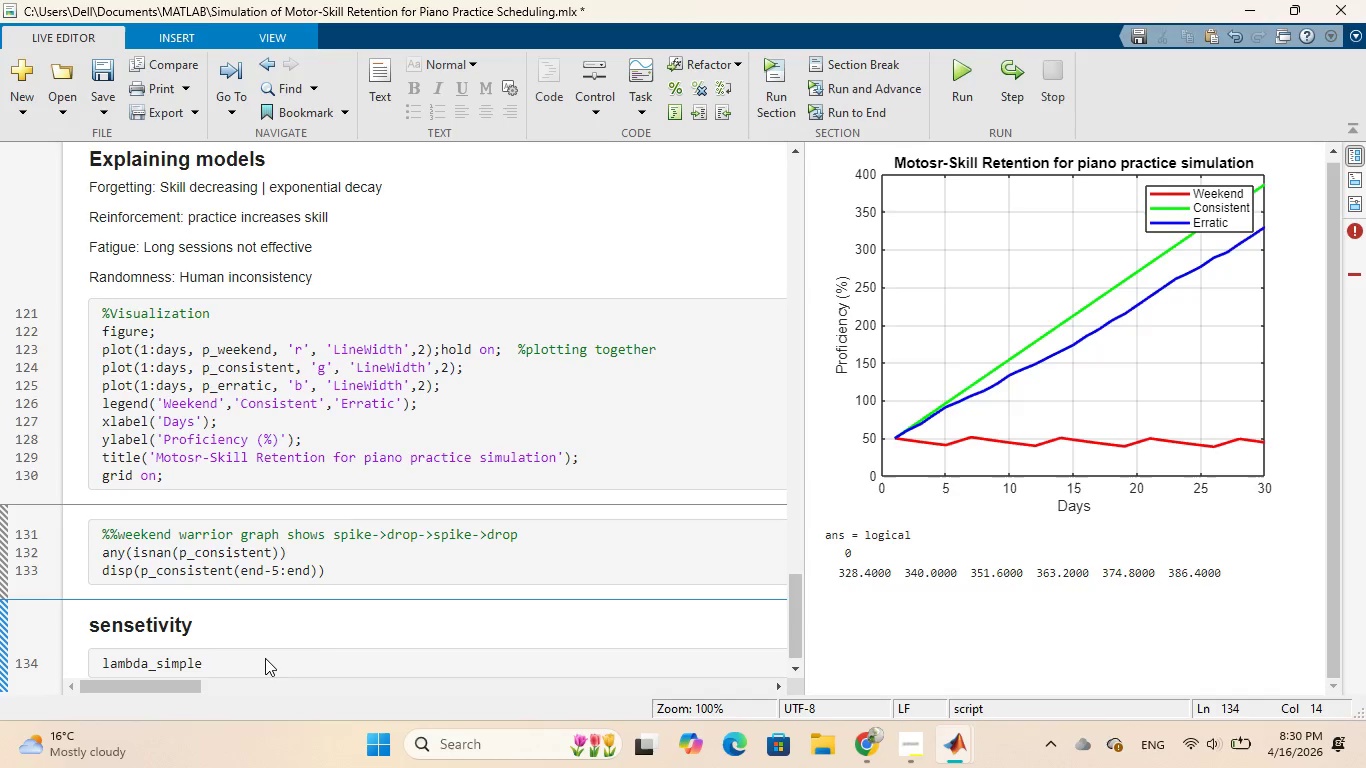 
type( = 0.03)
 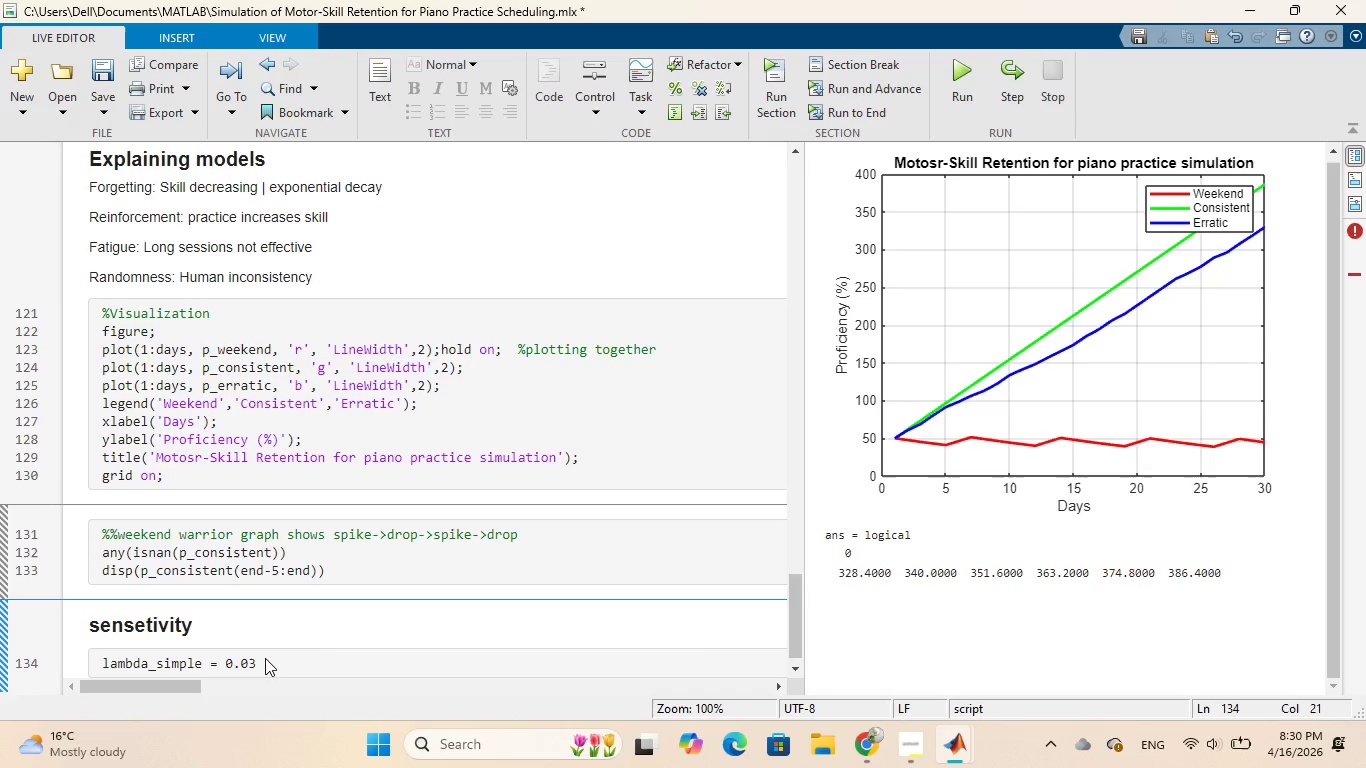 
key(Enter)
 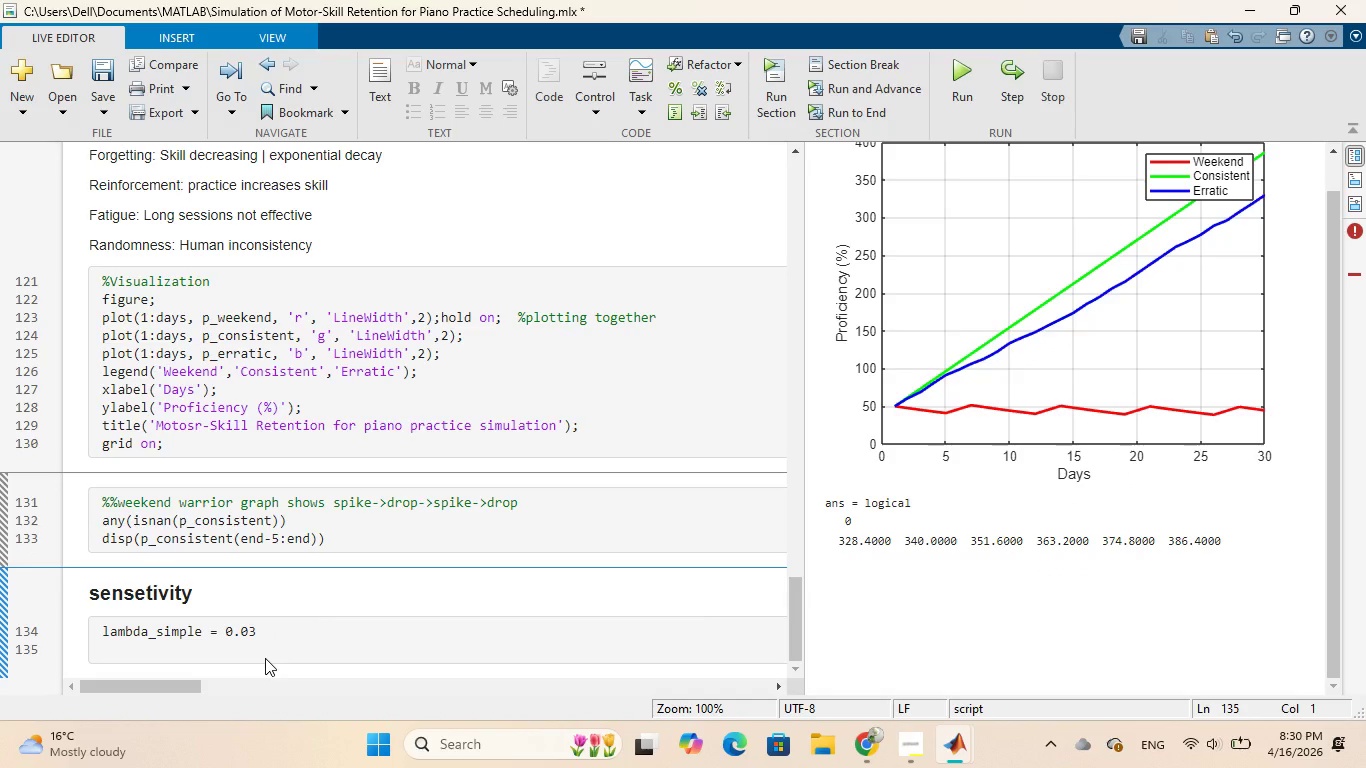 
left_click([261, 640])
 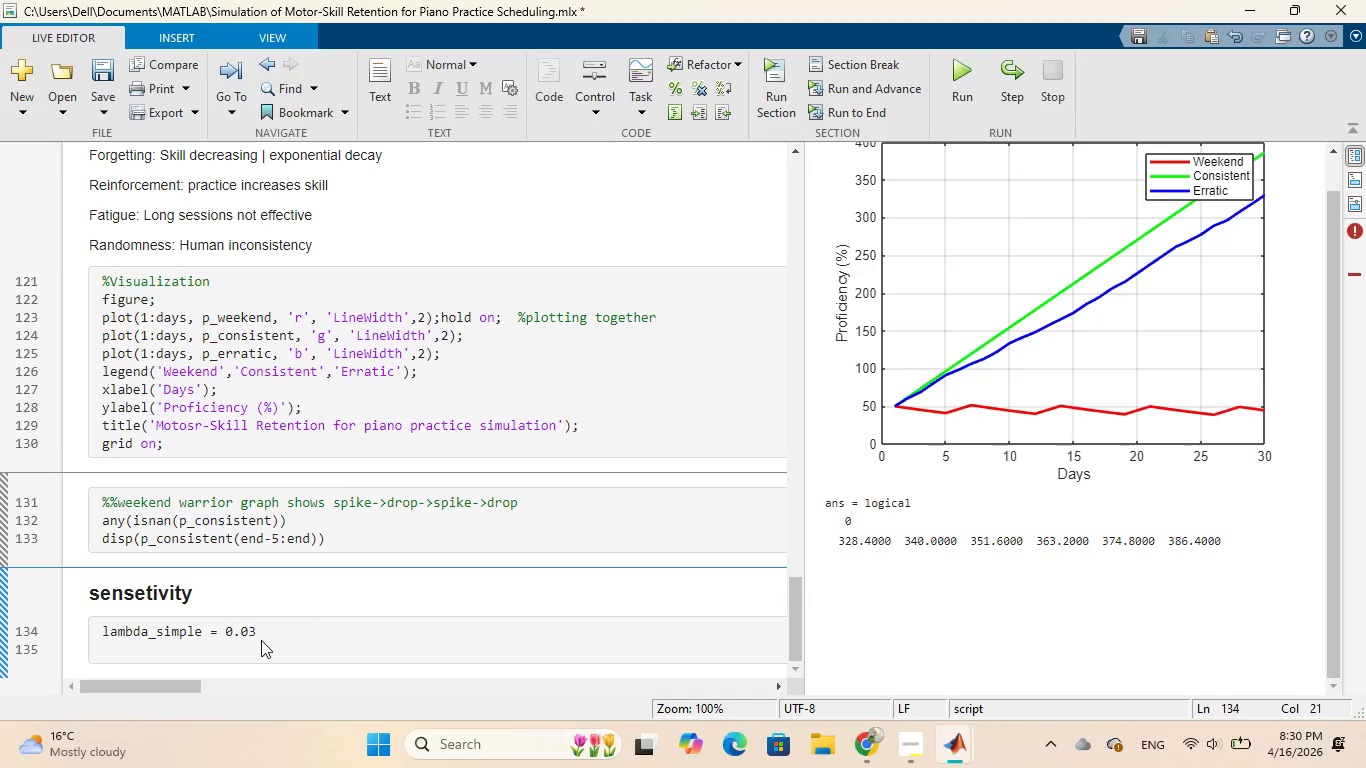 
key(Semicolon)
 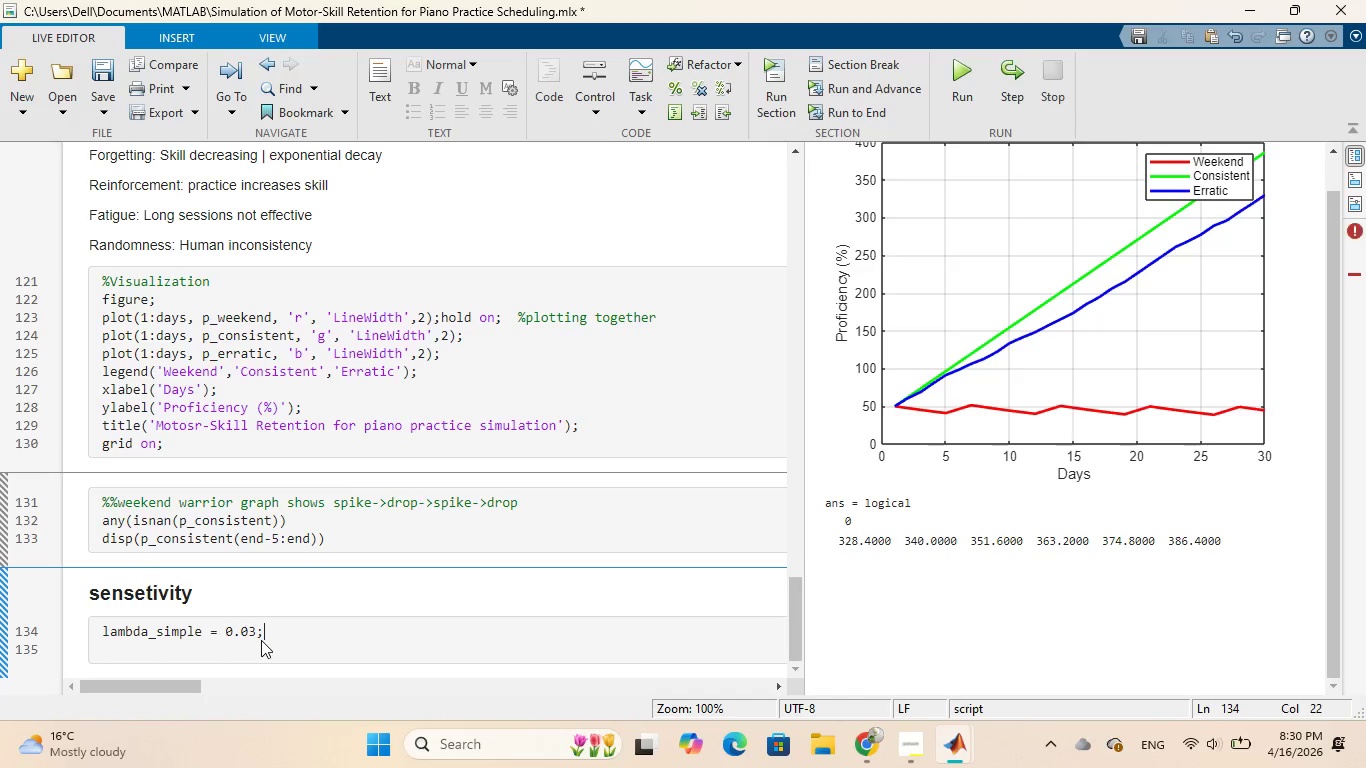 
key(Enter)
 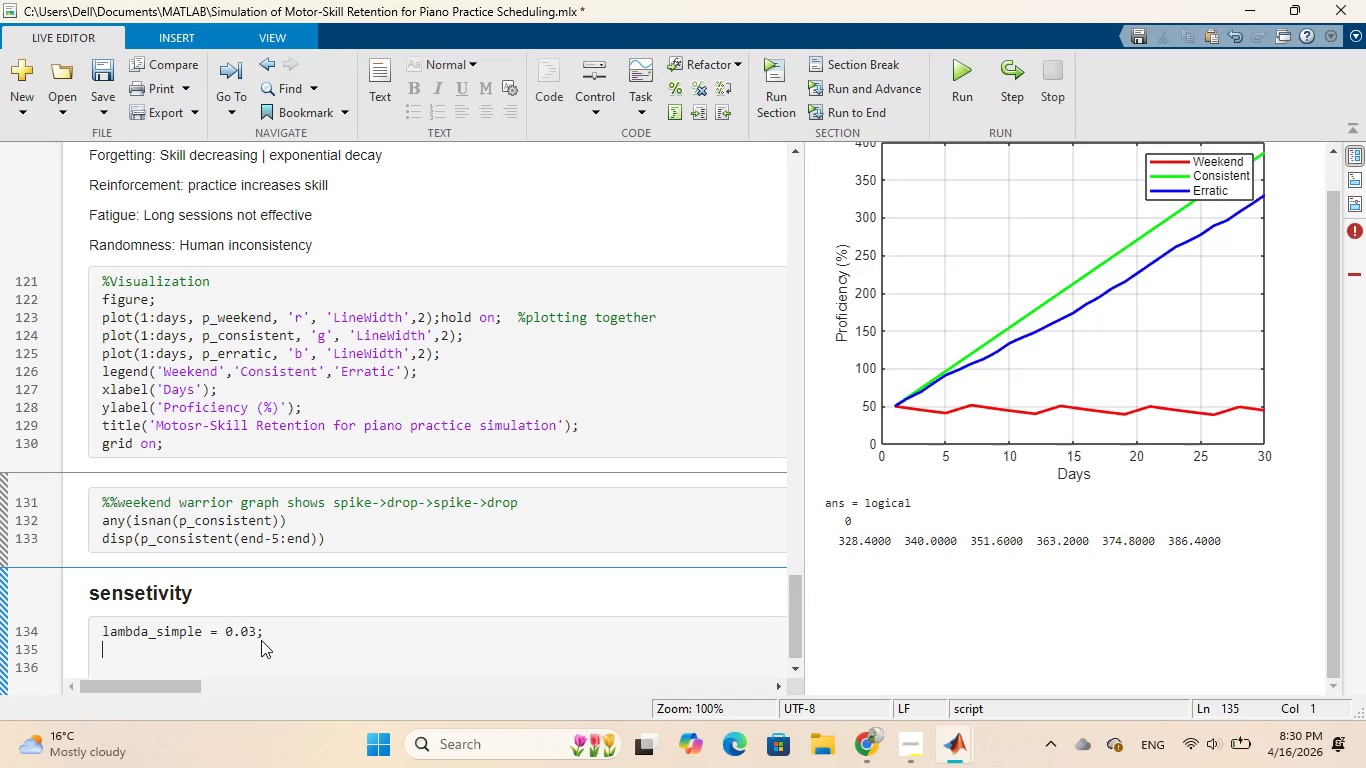 
wait(5.34)
 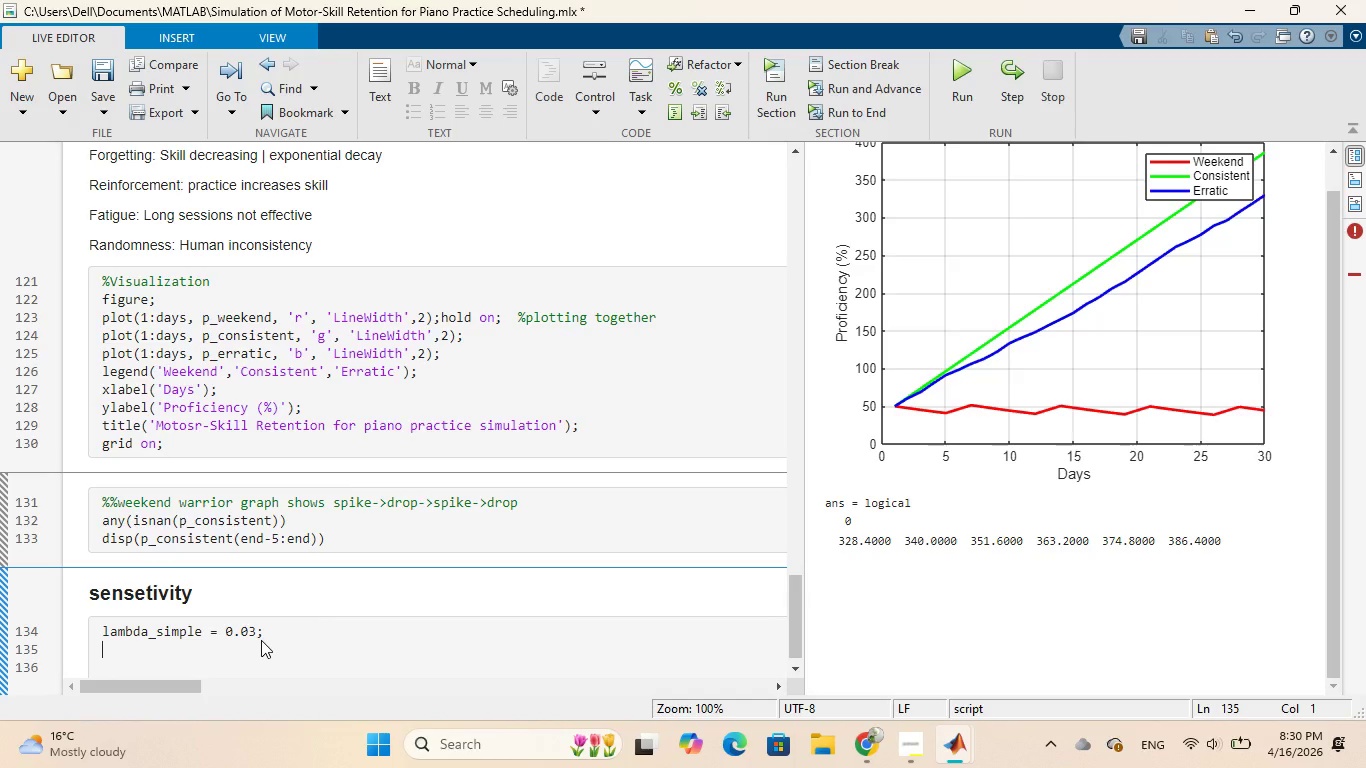 
type(lambda_complex = )
 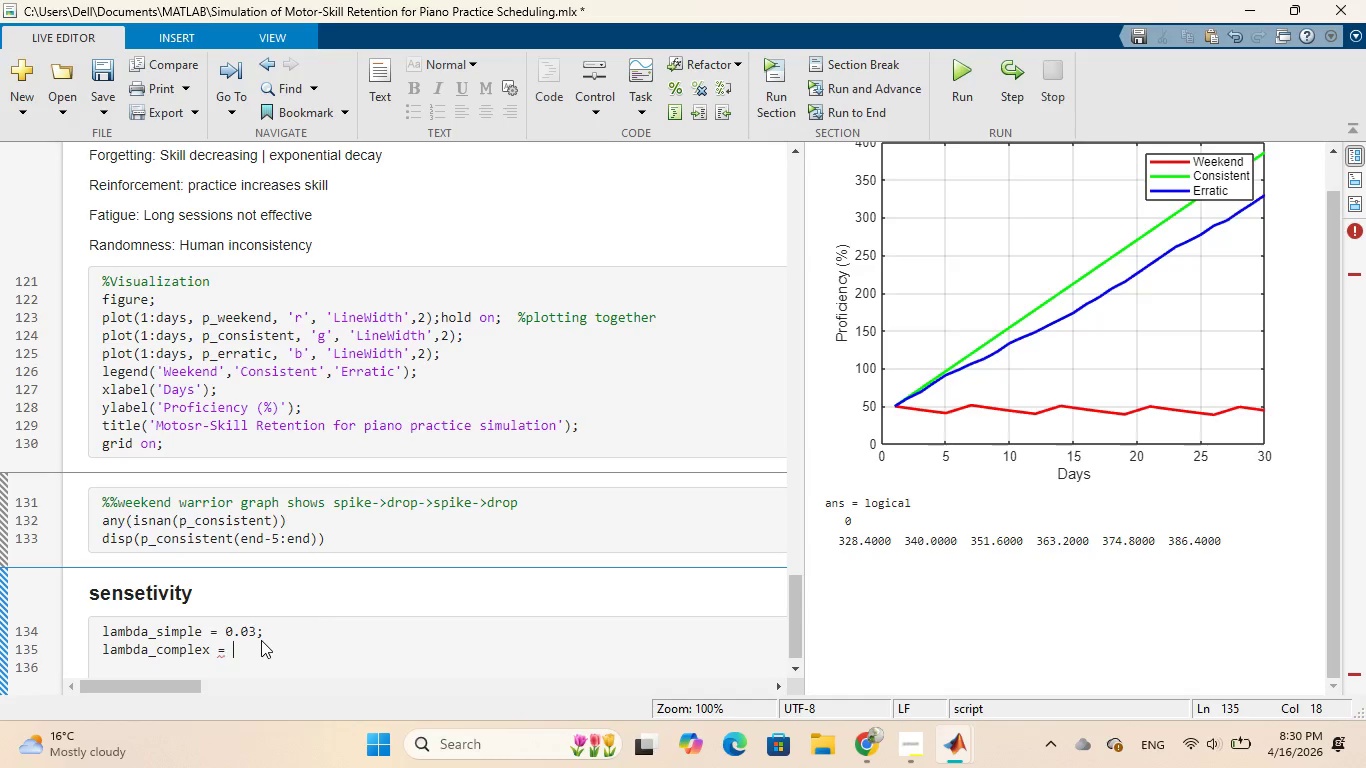 
wait(5.73)
 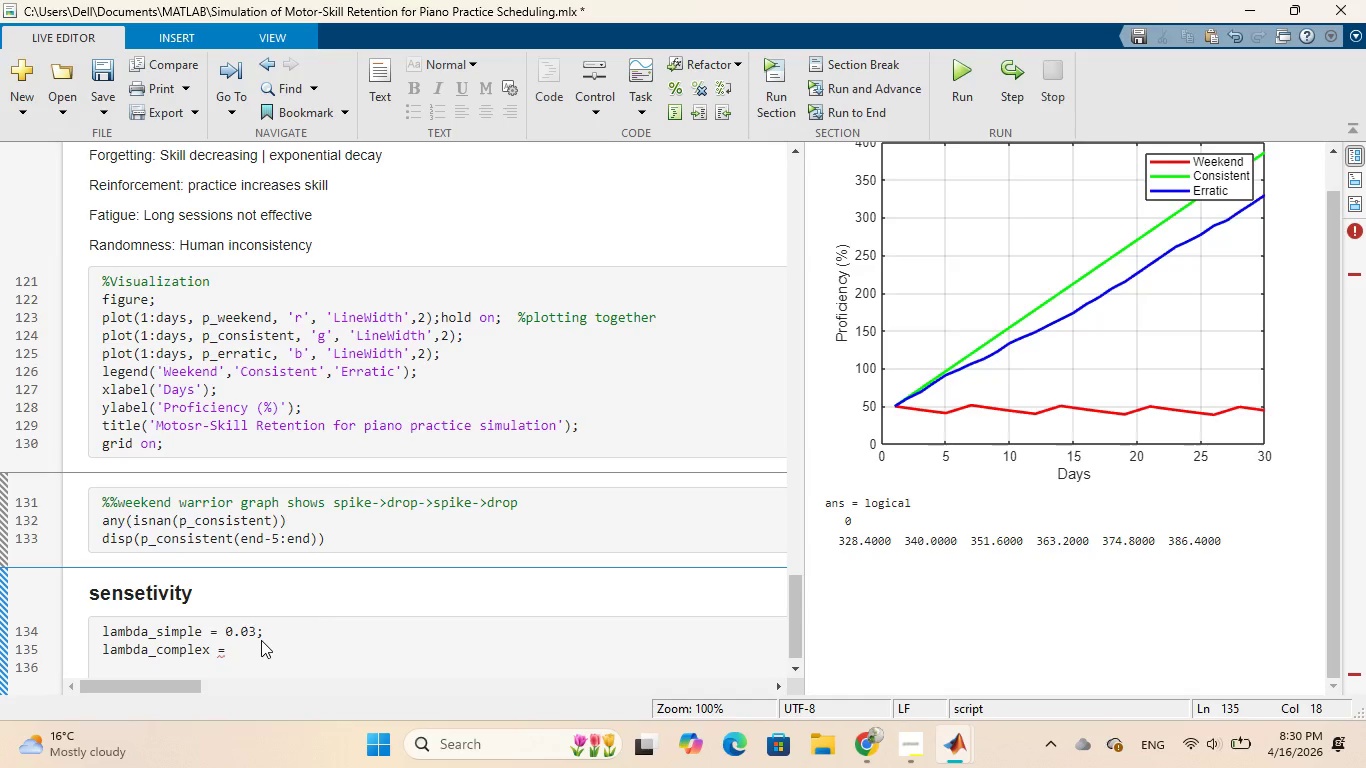 
type(0.08;)
 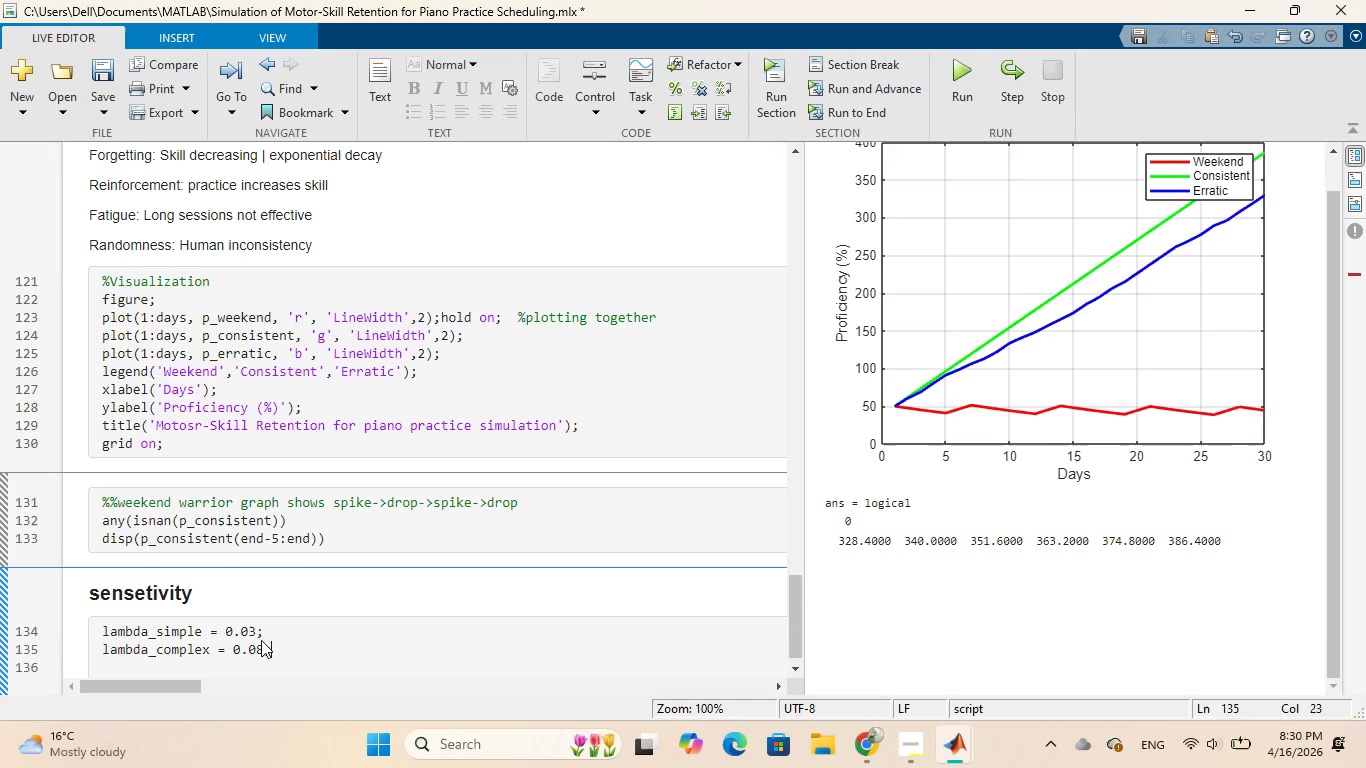 
key(Enter)
 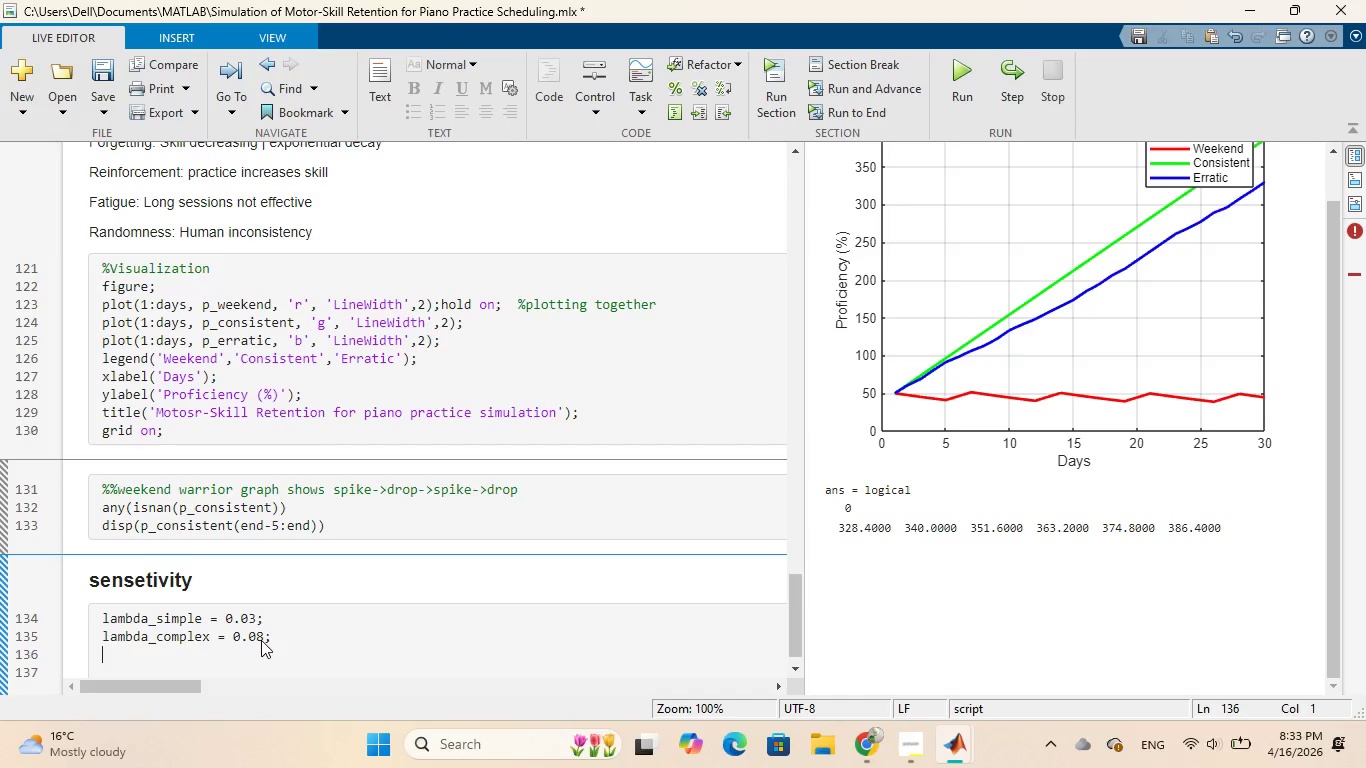 
wait(149.84)
 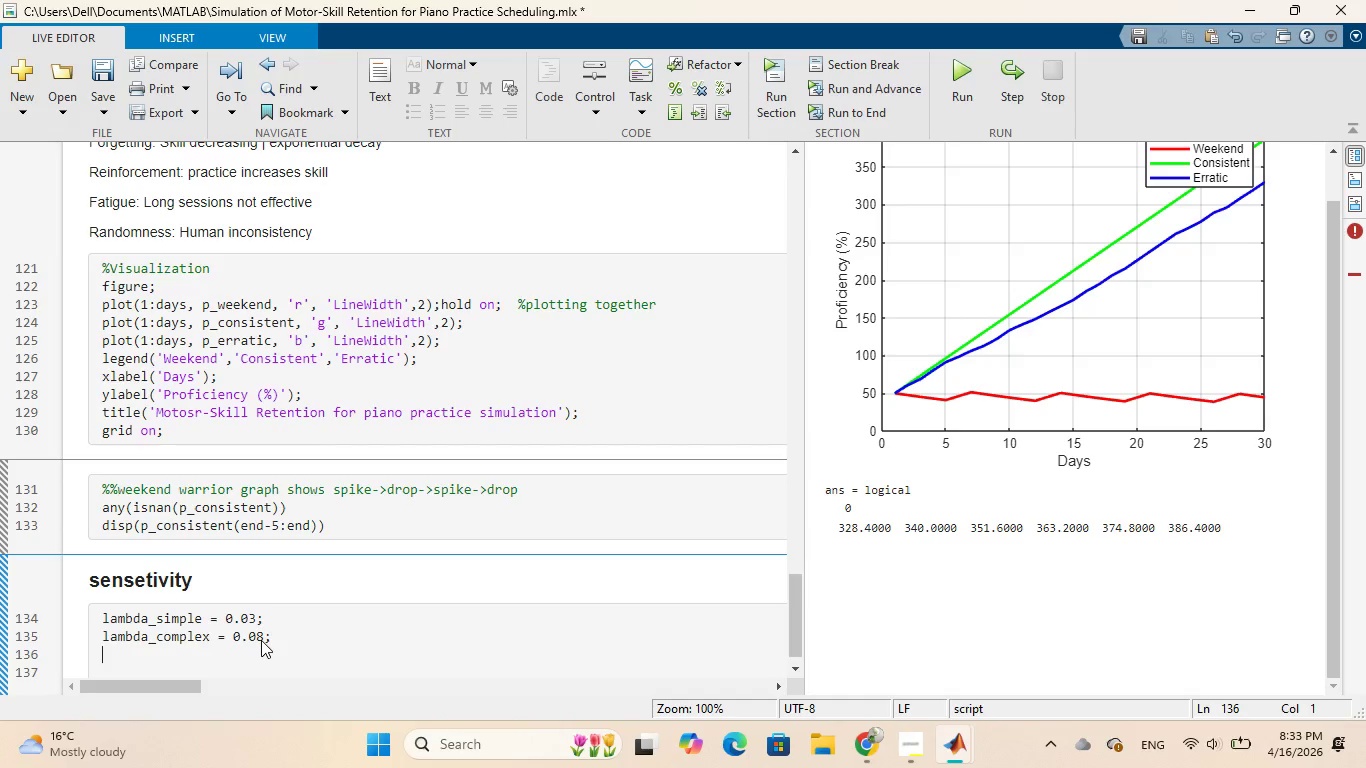 
left_click([27, 104])
 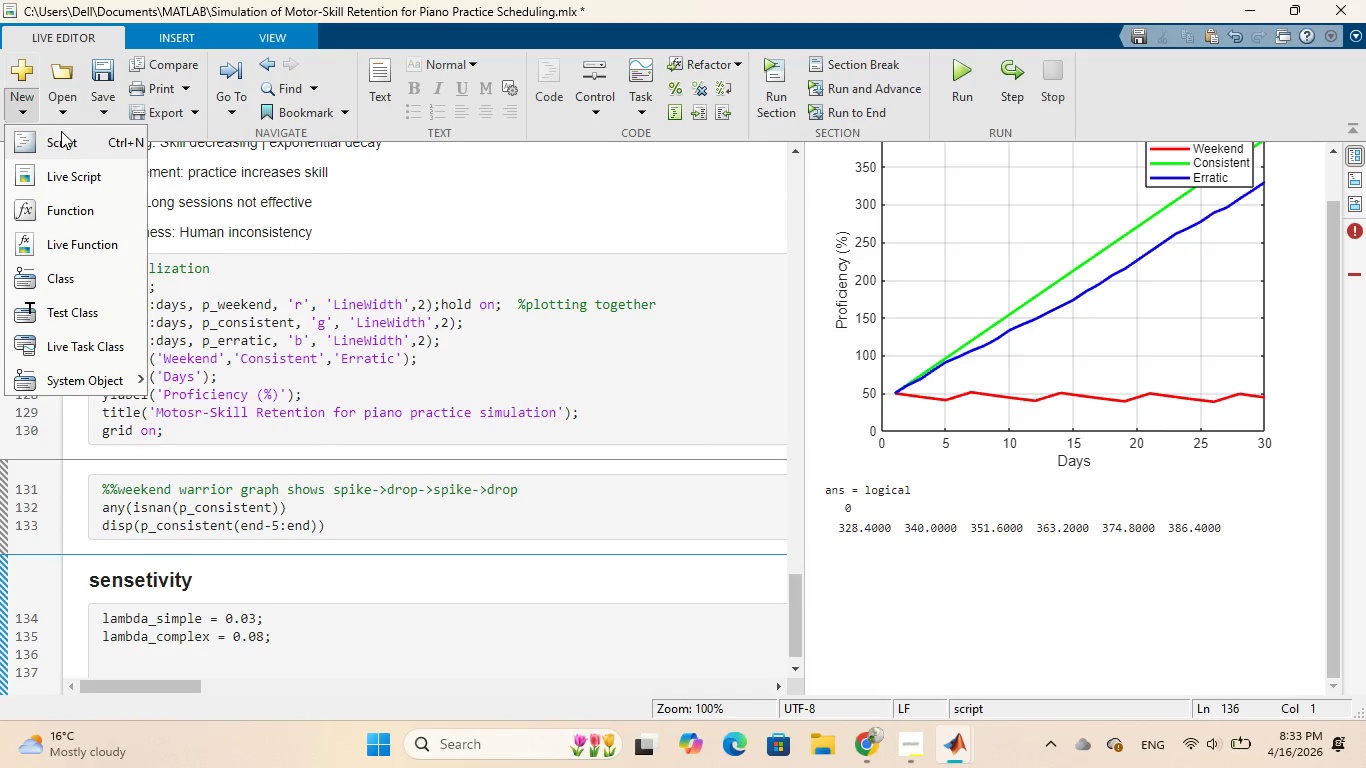 
left_click([63, 136])
 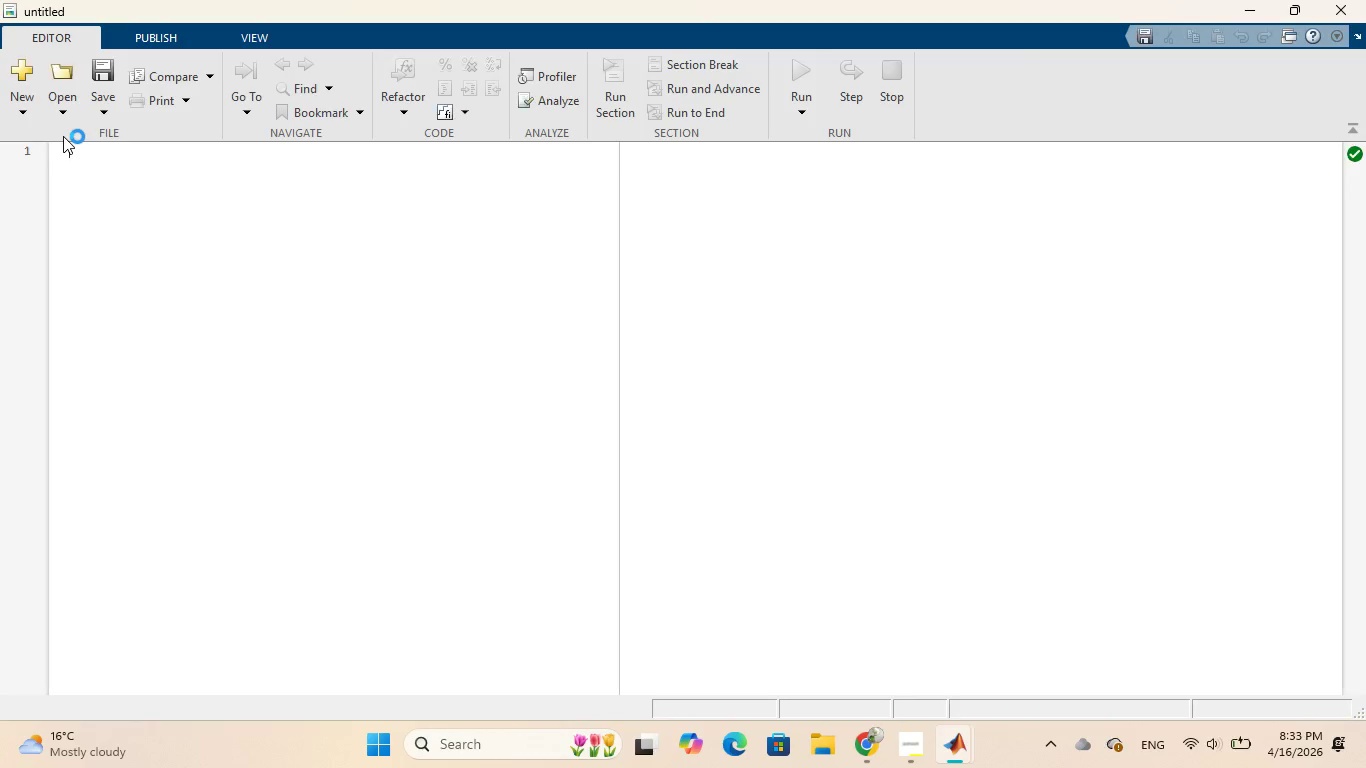 
mouse_move([152, 198])
 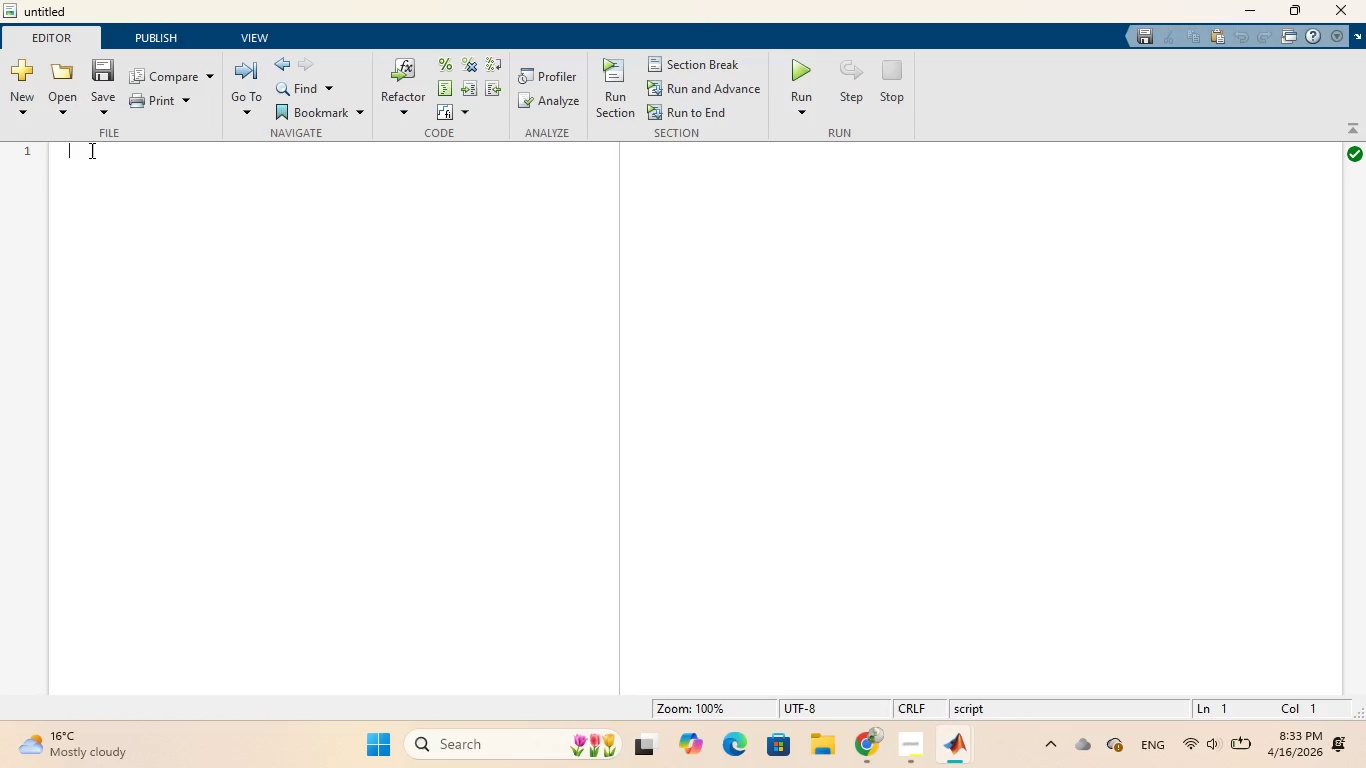 
wait(10.65)
 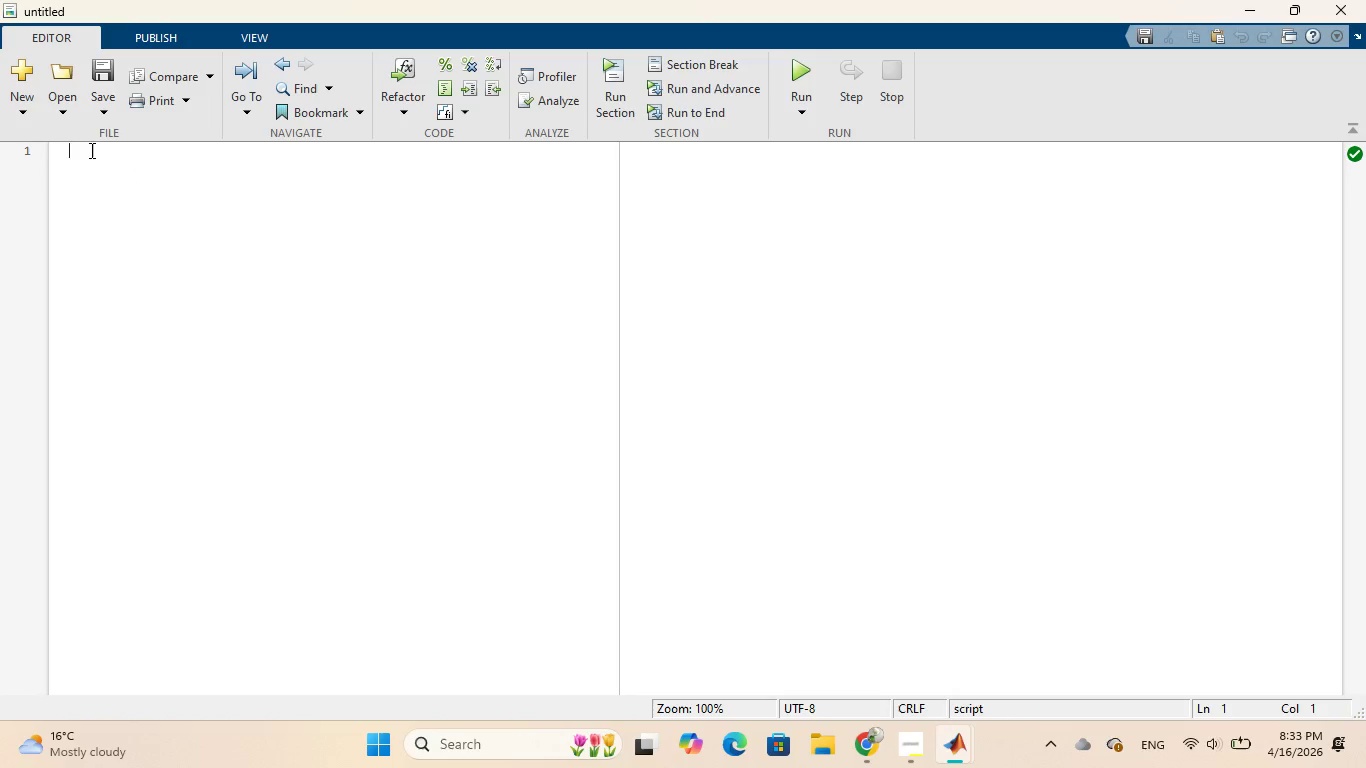 
left_click([103, 107])
 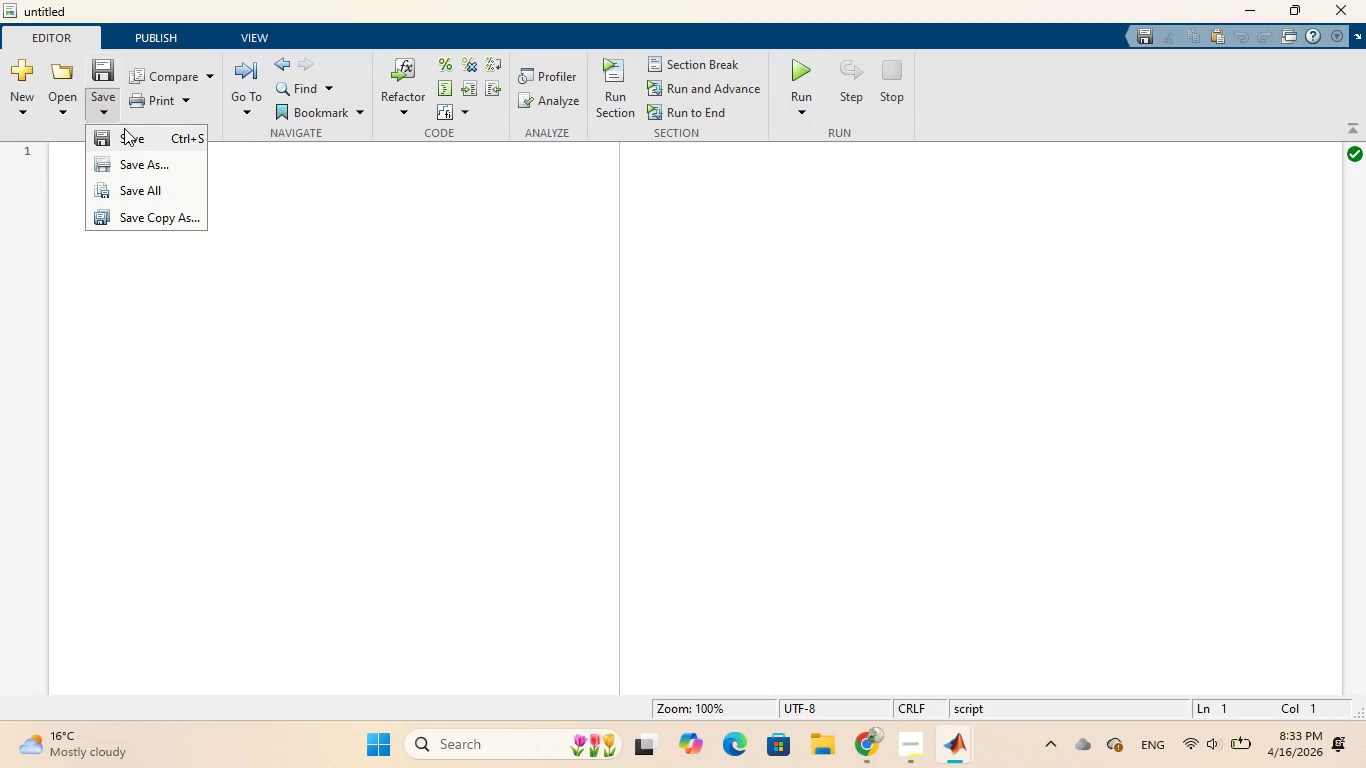 
left_click([125, 130])
 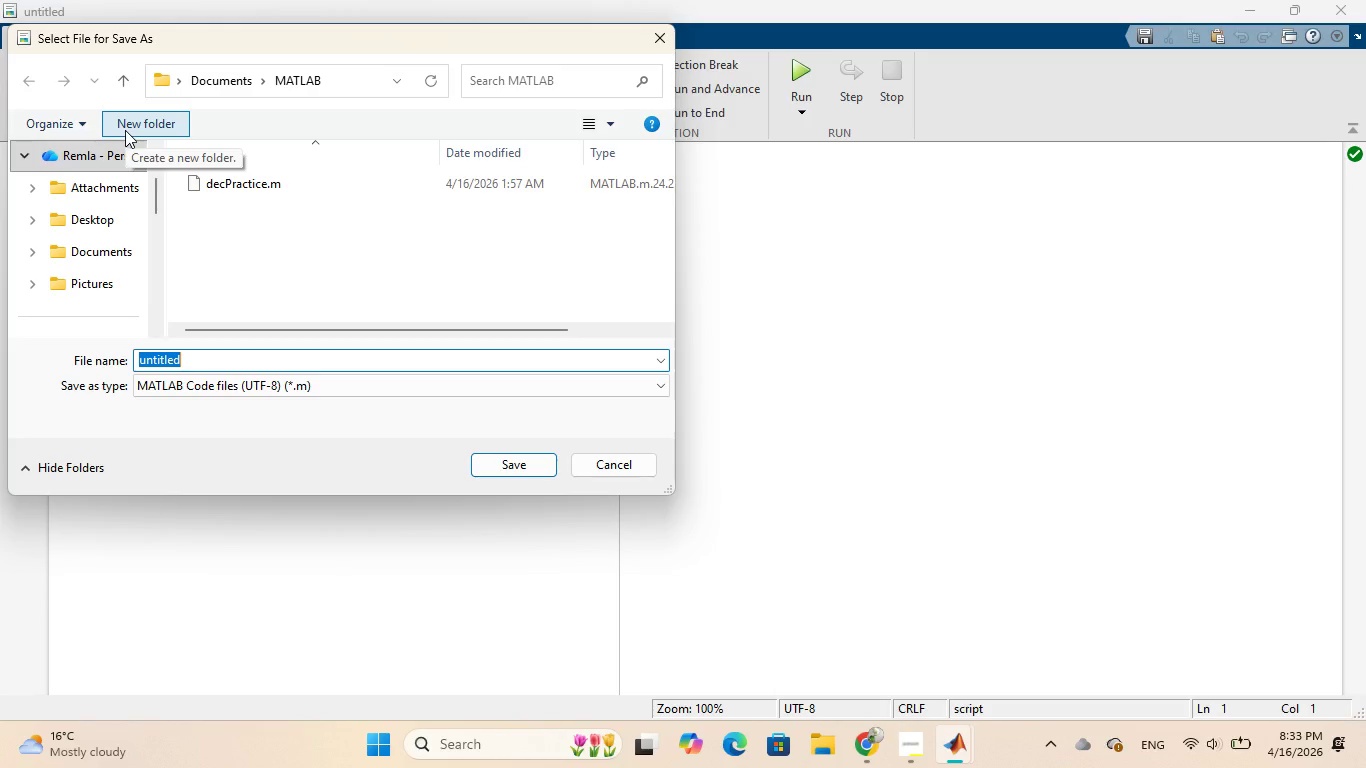 
wait(5.12)
 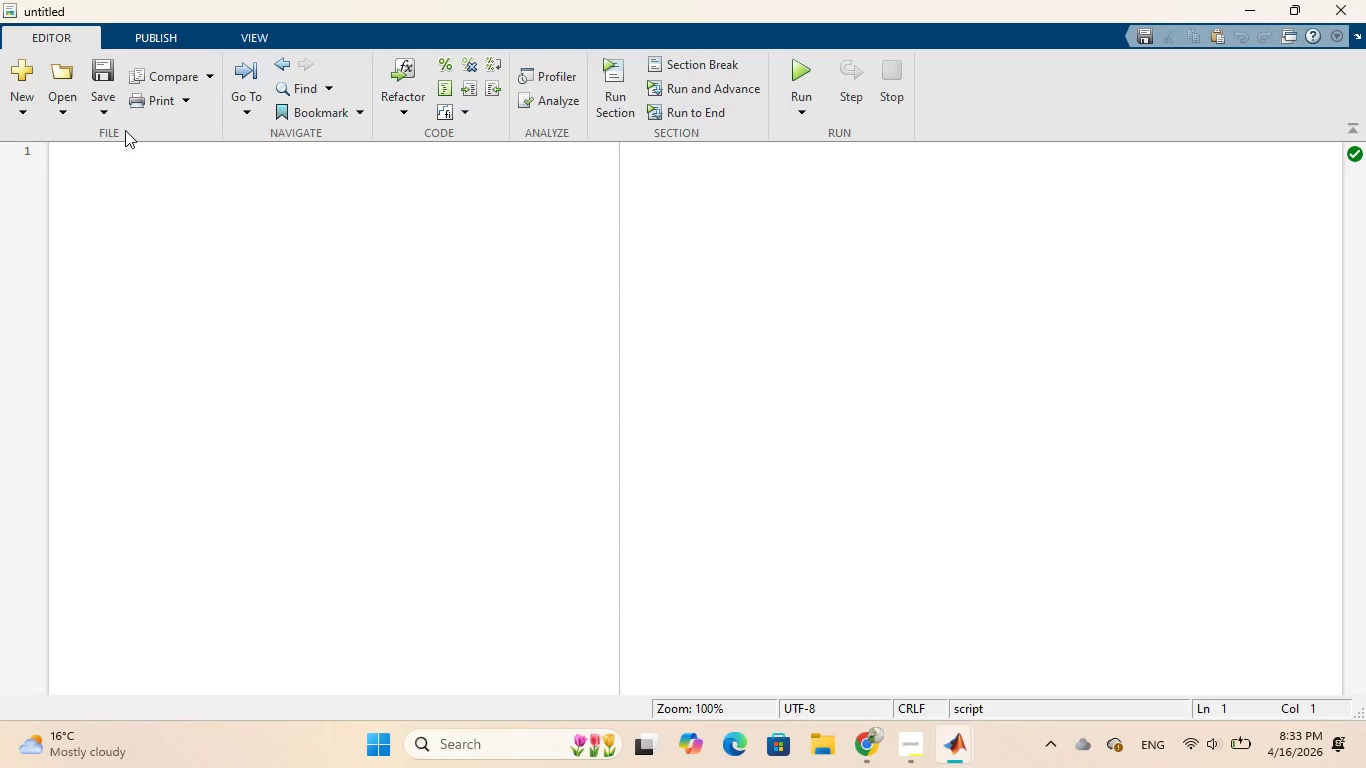 
type(run_simulation)
 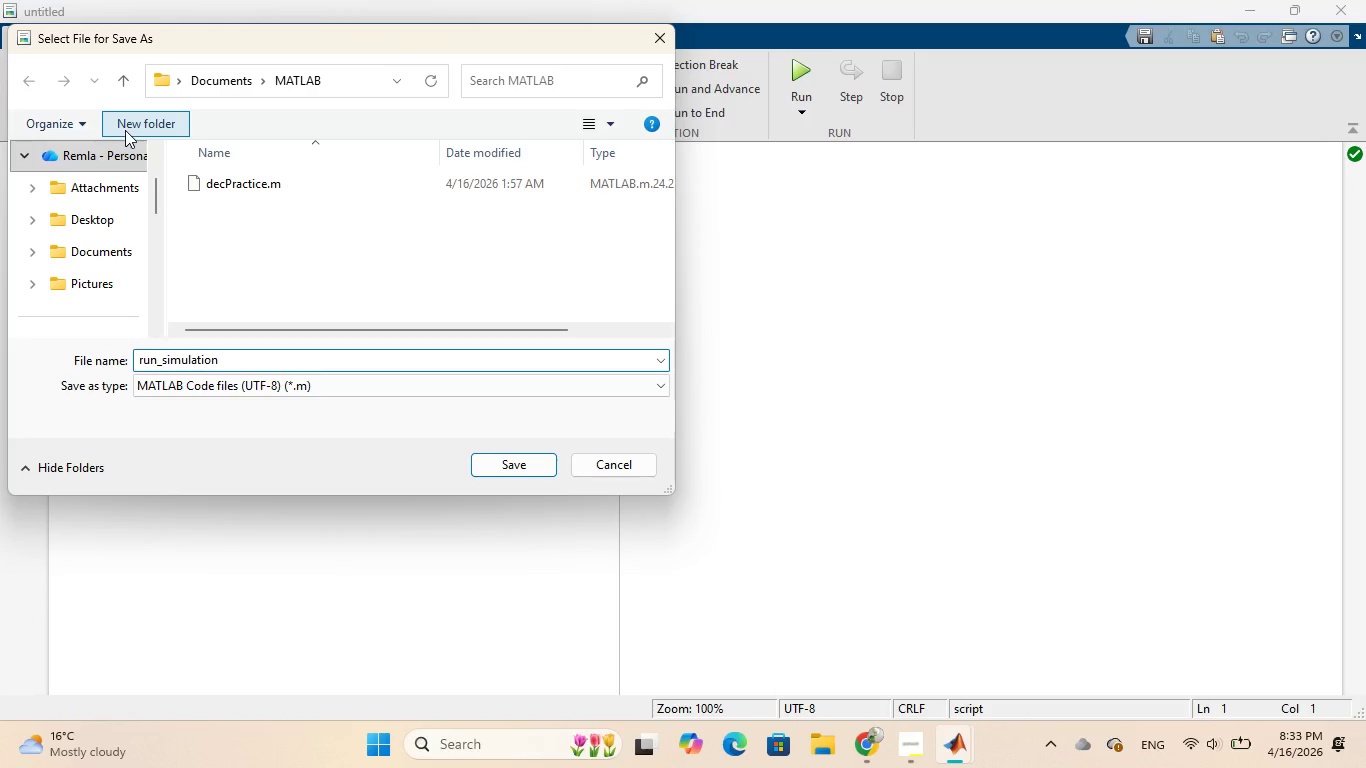 
wait(8.64)
 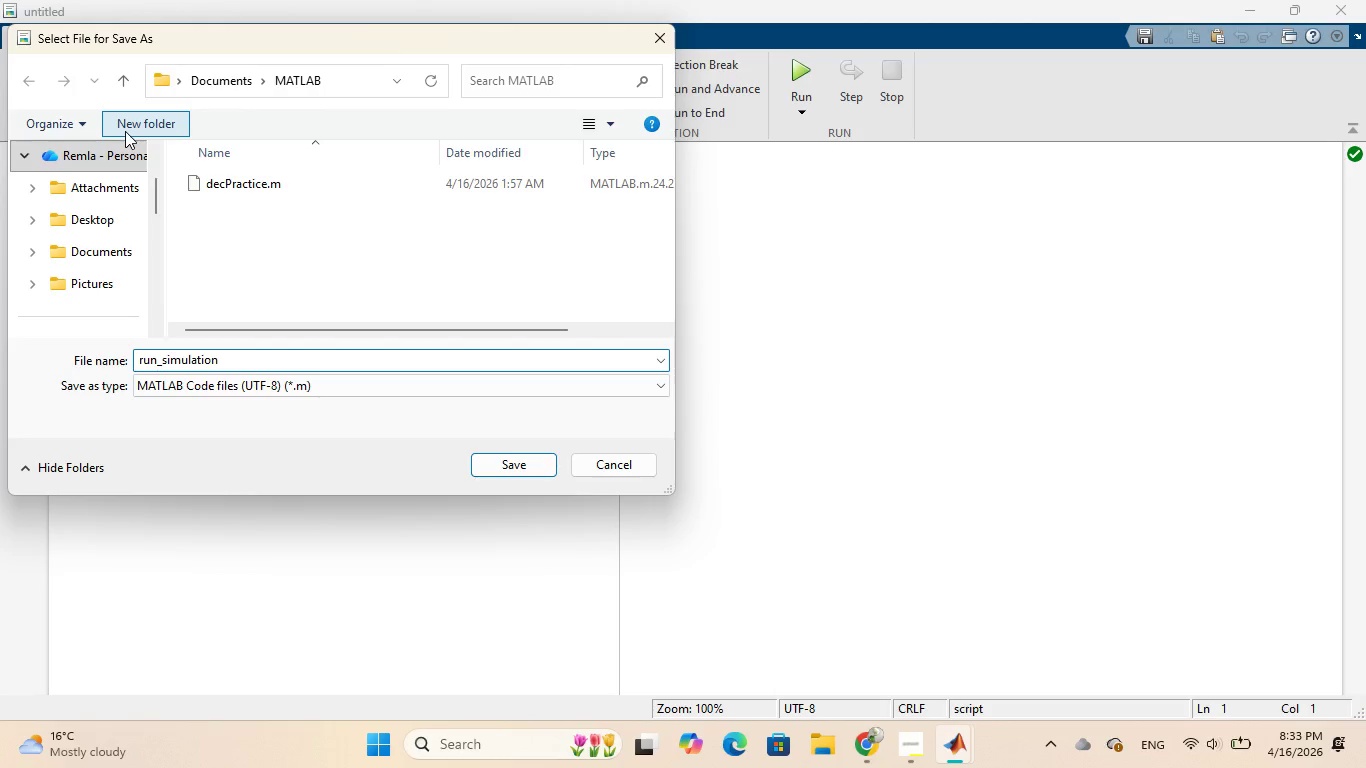 
left_click([502, 460])
 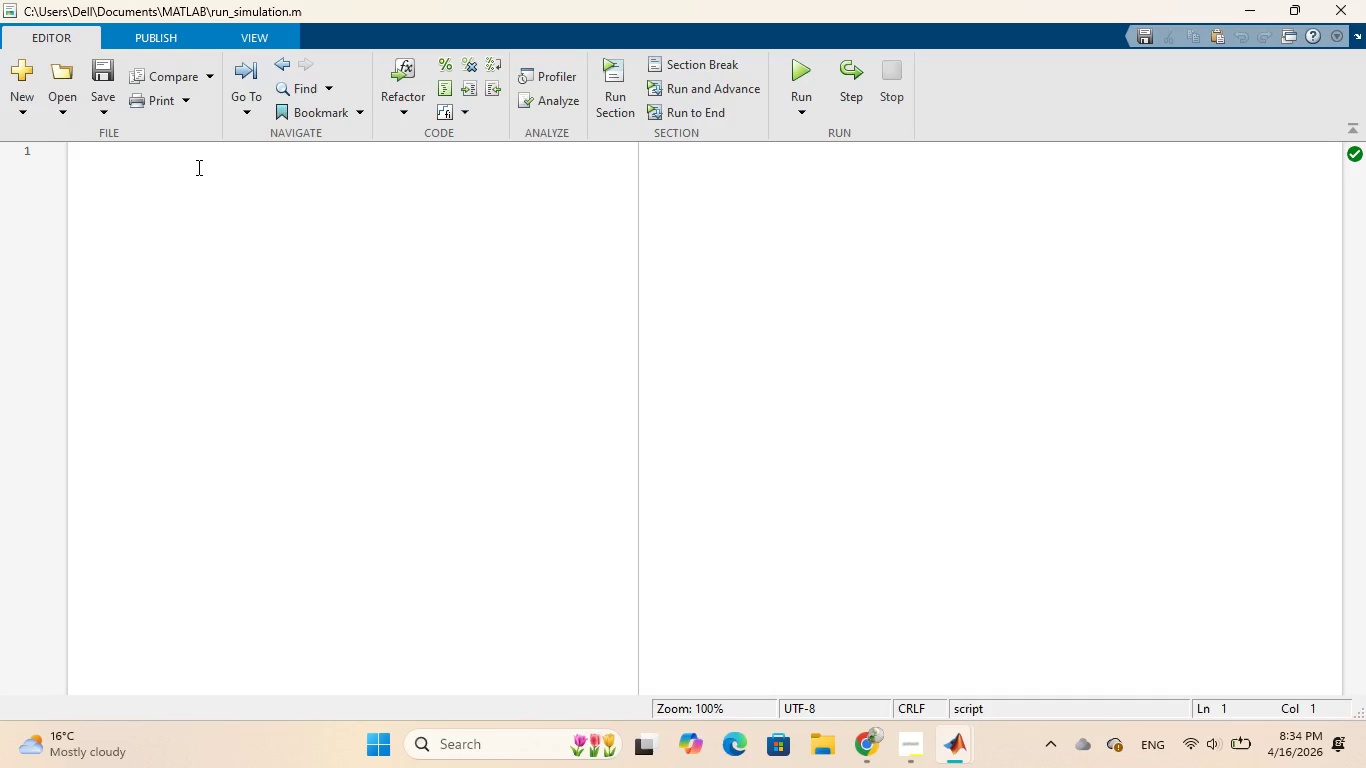 
wait(8.88)
 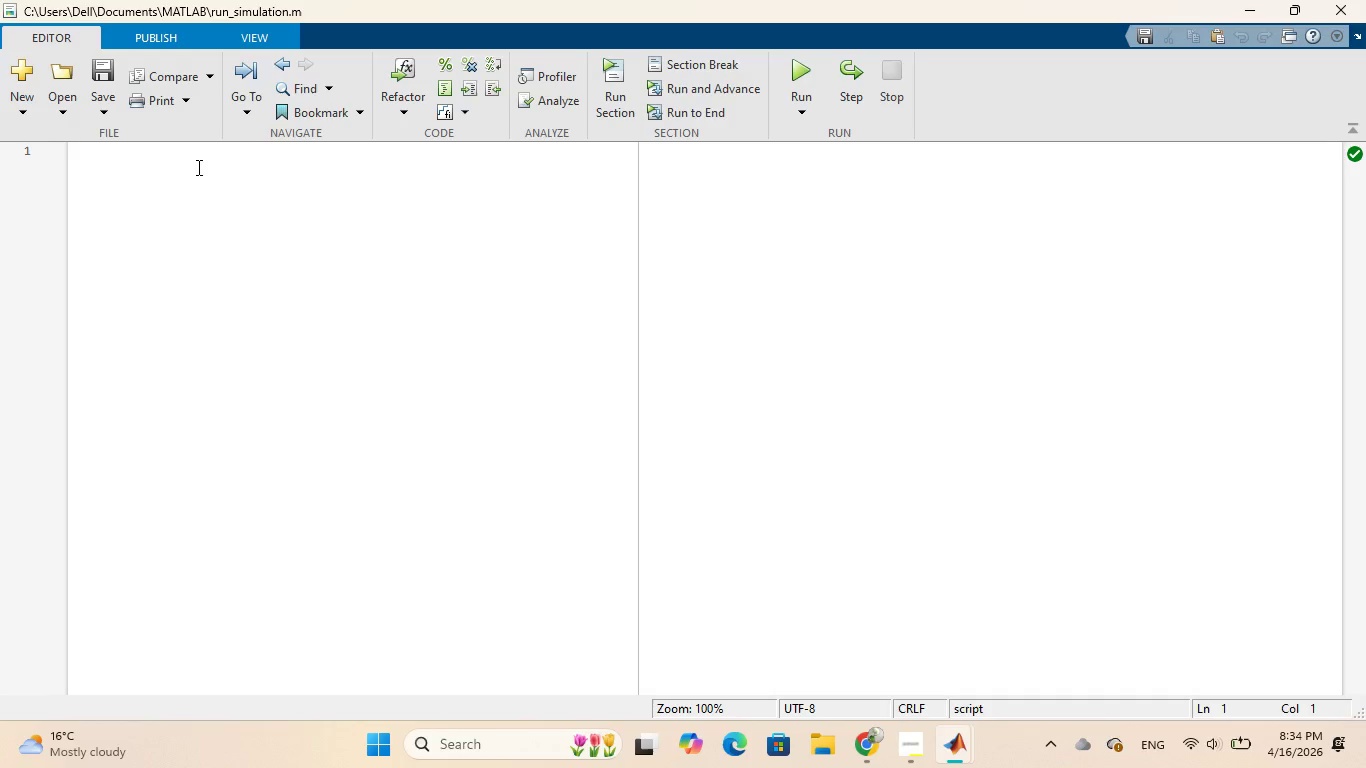 
type(function [)
 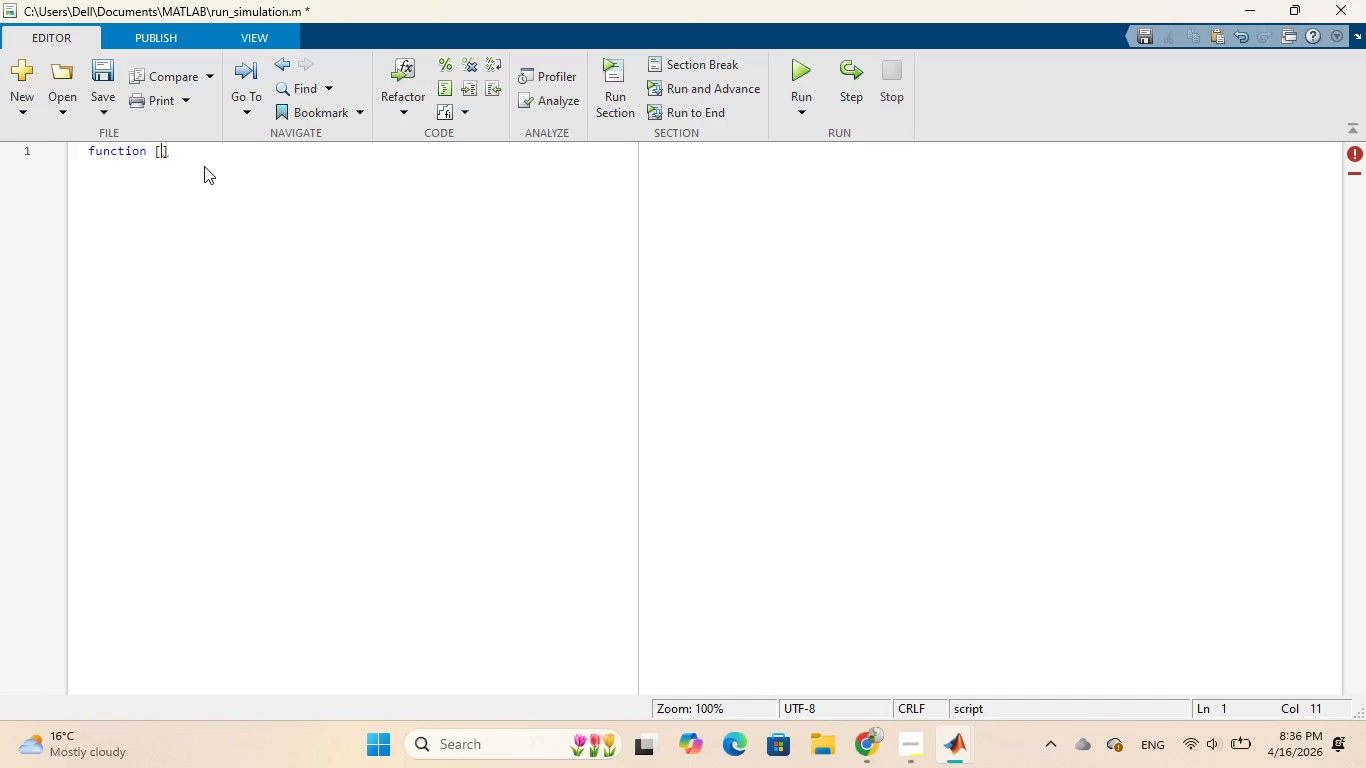 
wait(154.73)
 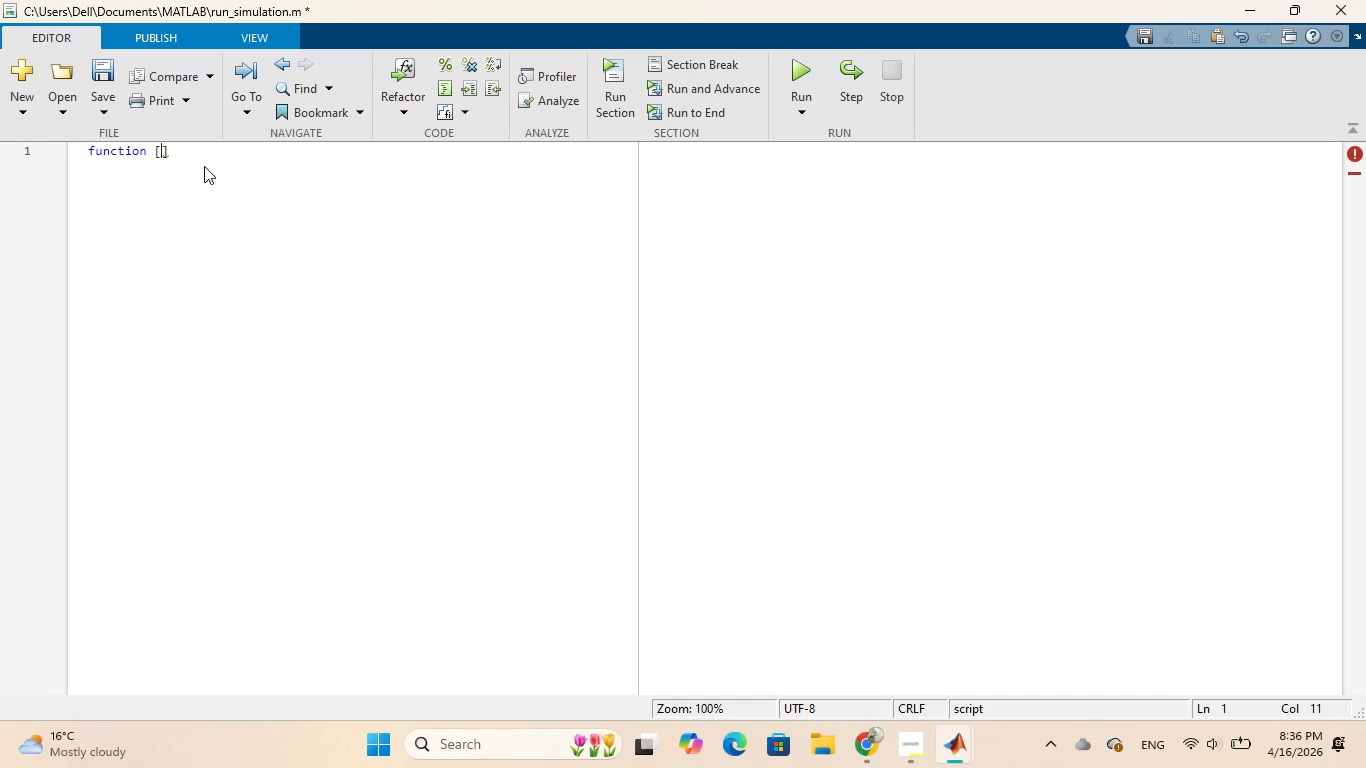 
key(P)
 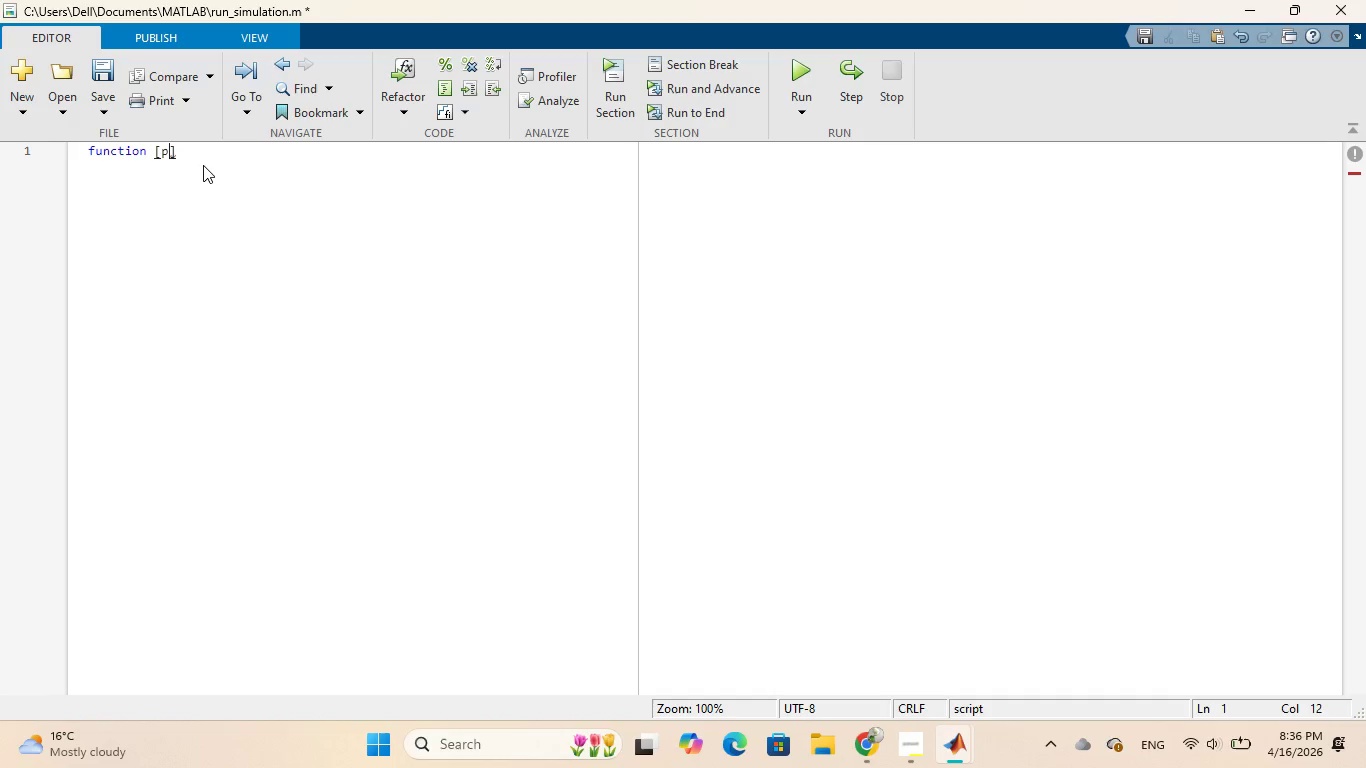 
key(Shift+Minus)
 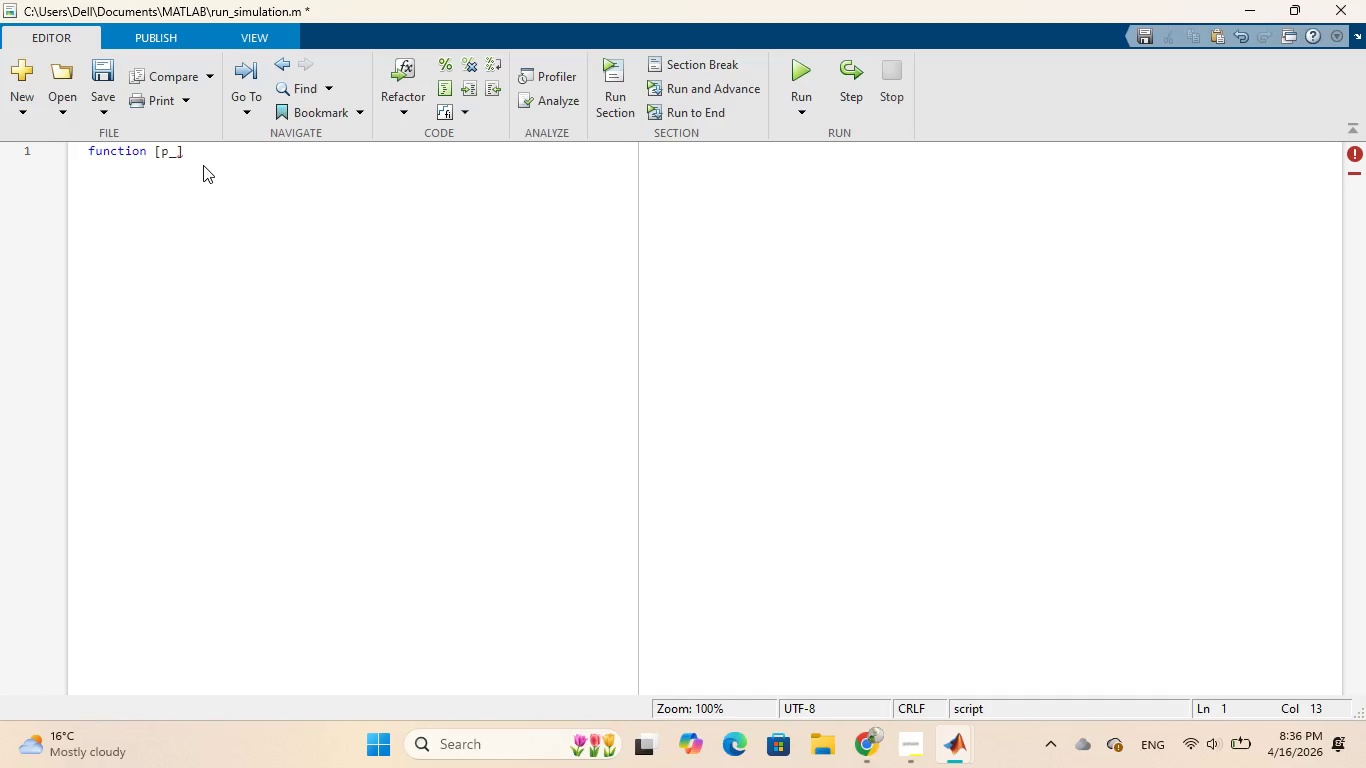 
wait(5.73)
 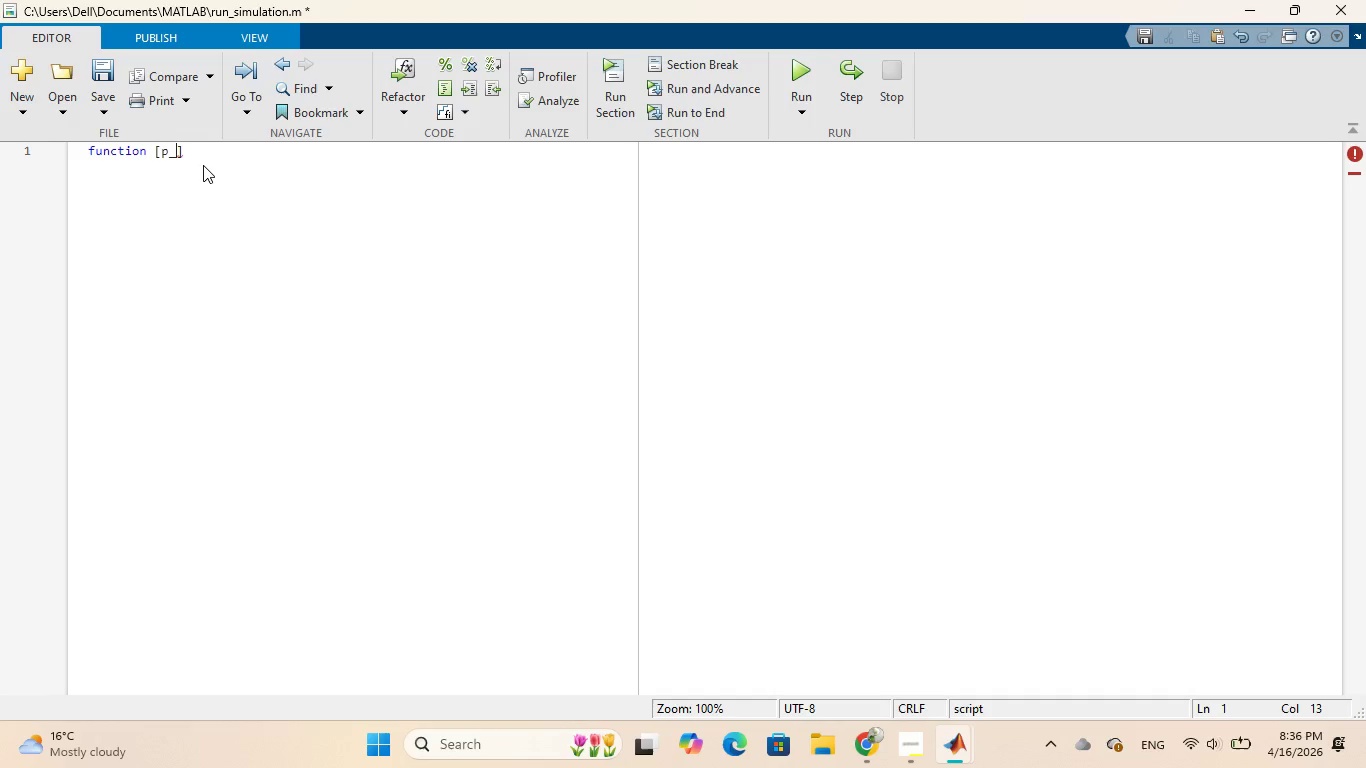 
type(weekend, )
 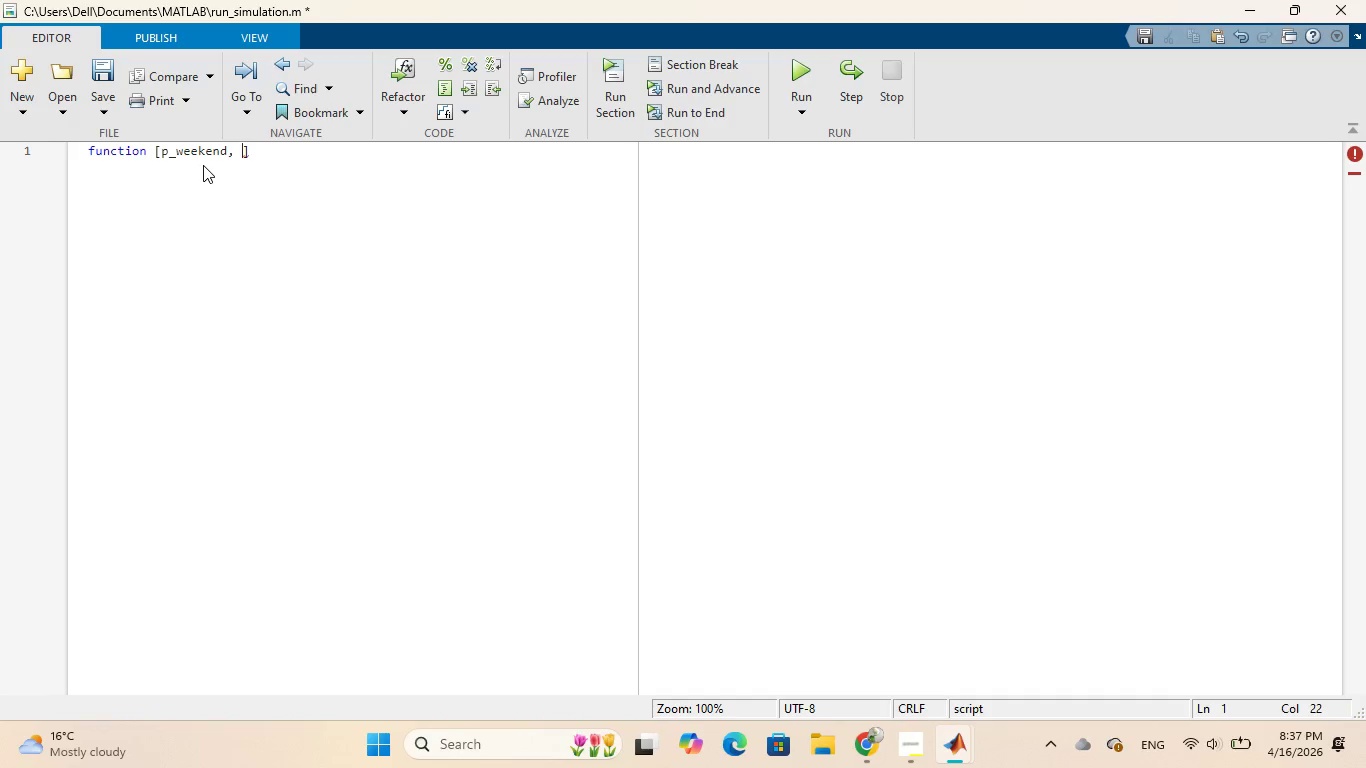 
wait(29.48)
 